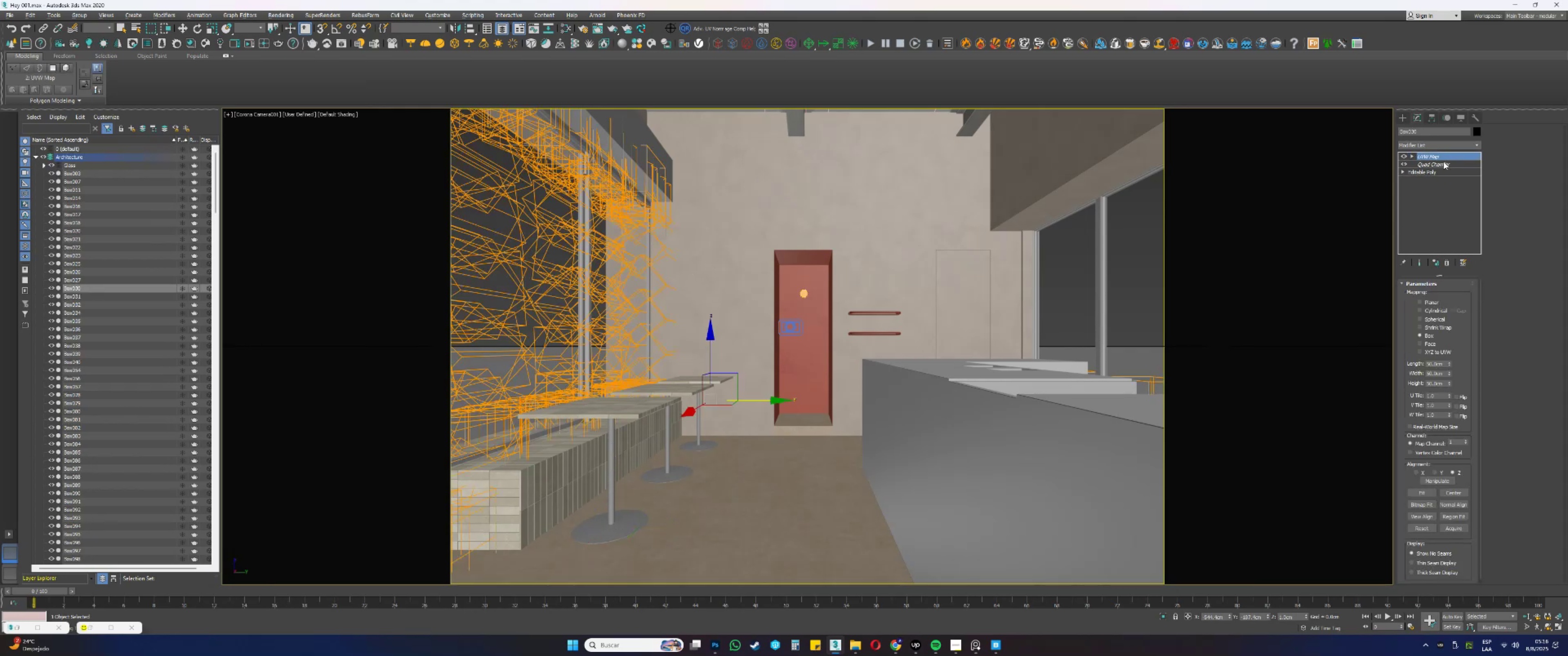 
right_click([1433, 156])
 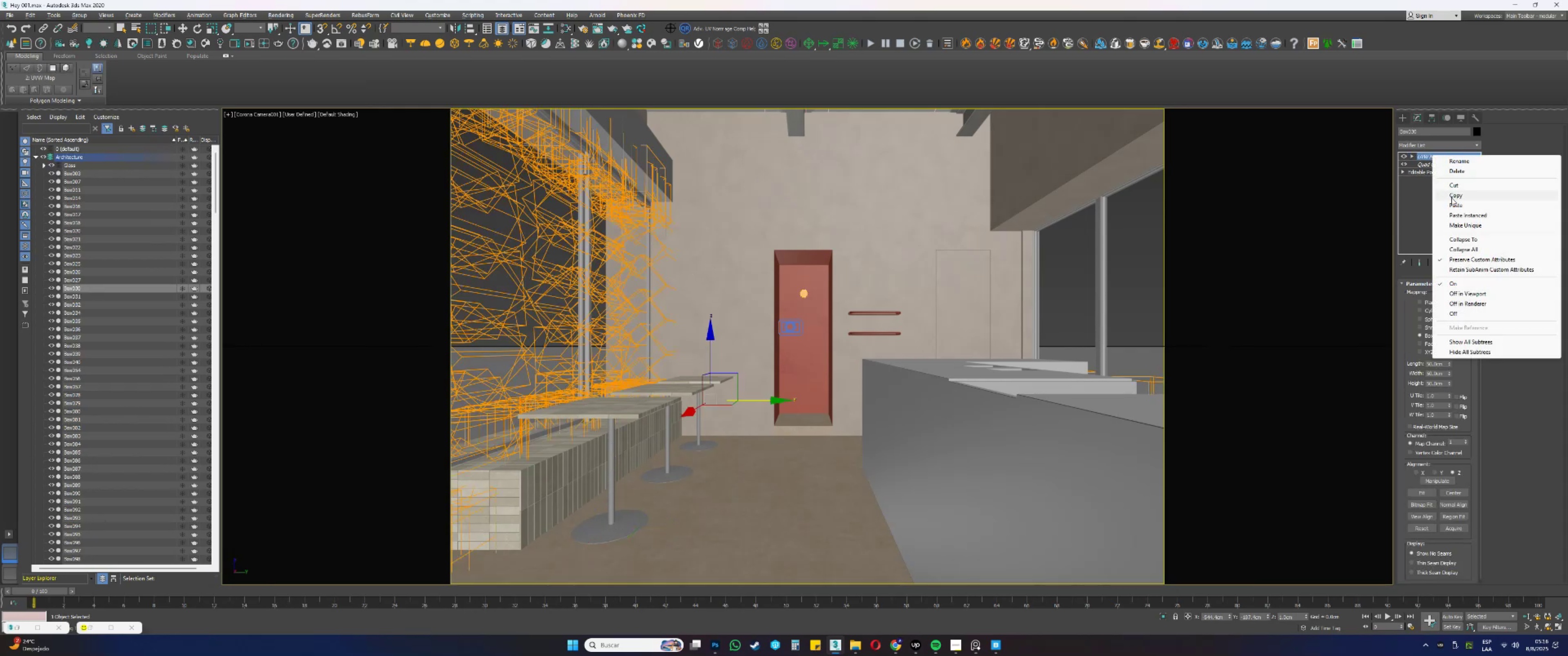 
left_click([1452, 197])
 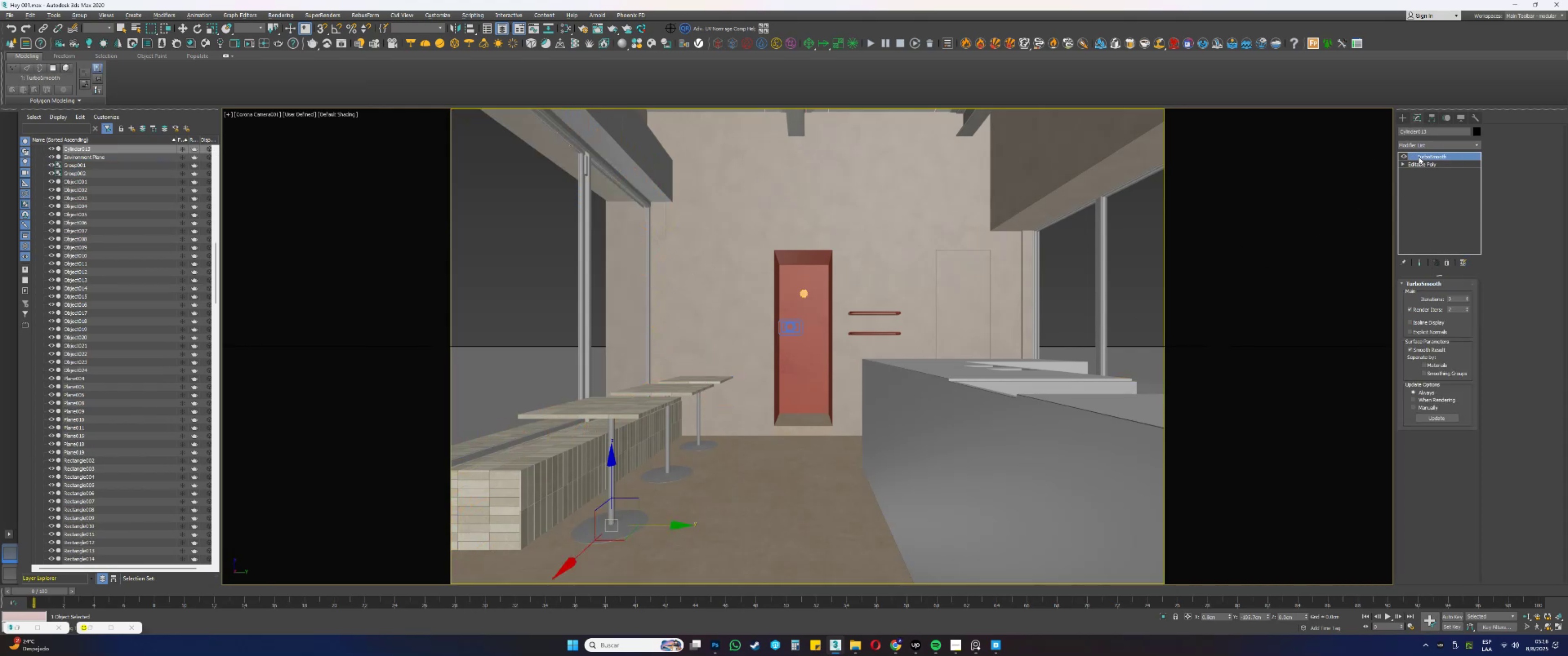 
left_click([1439, 205])
 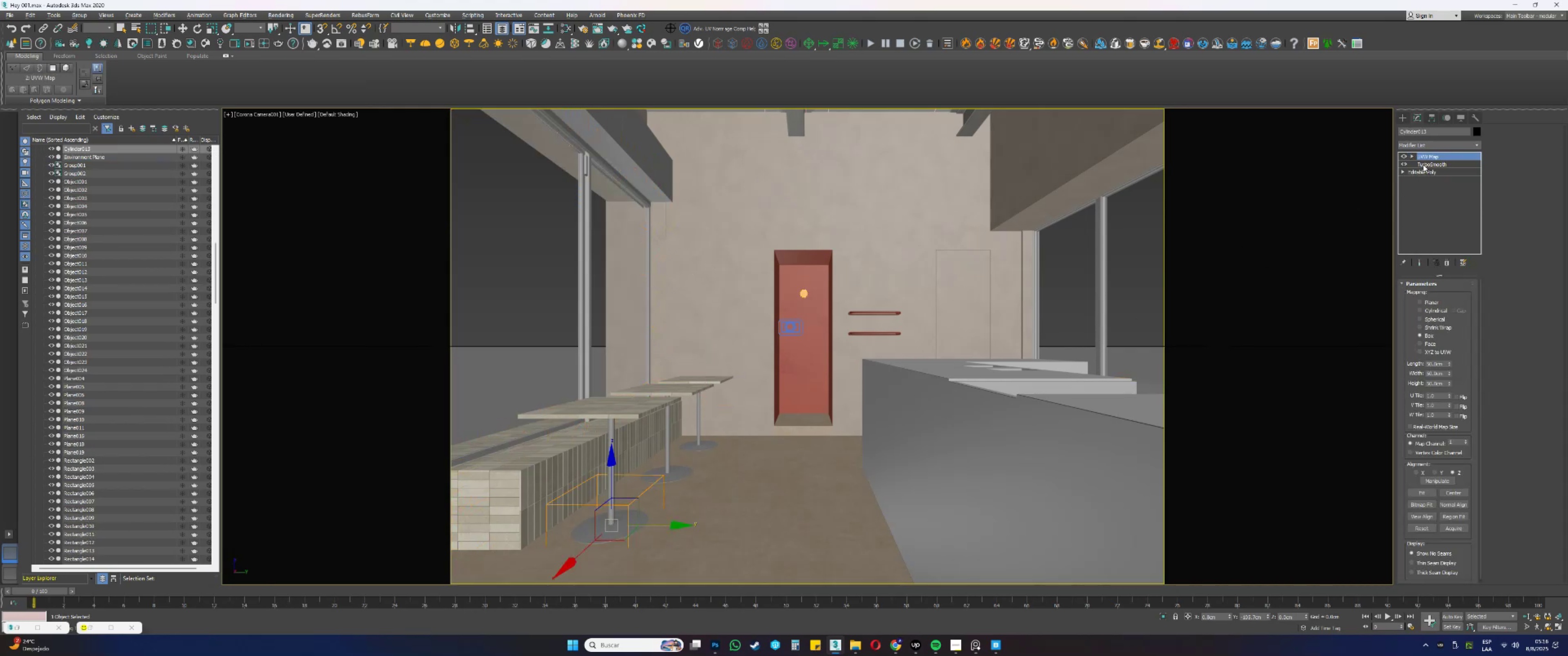 
right_click([1427, 156])
 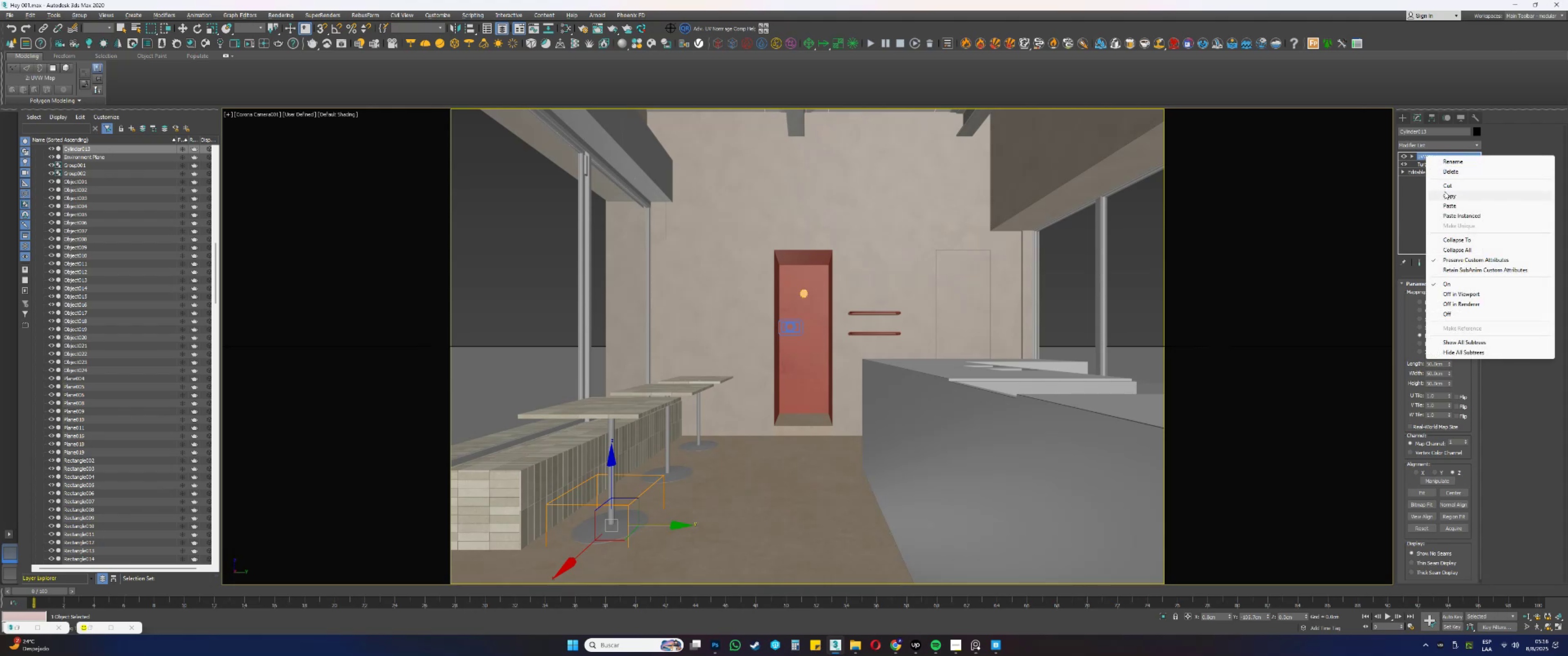 
left_click([1446, 195])
 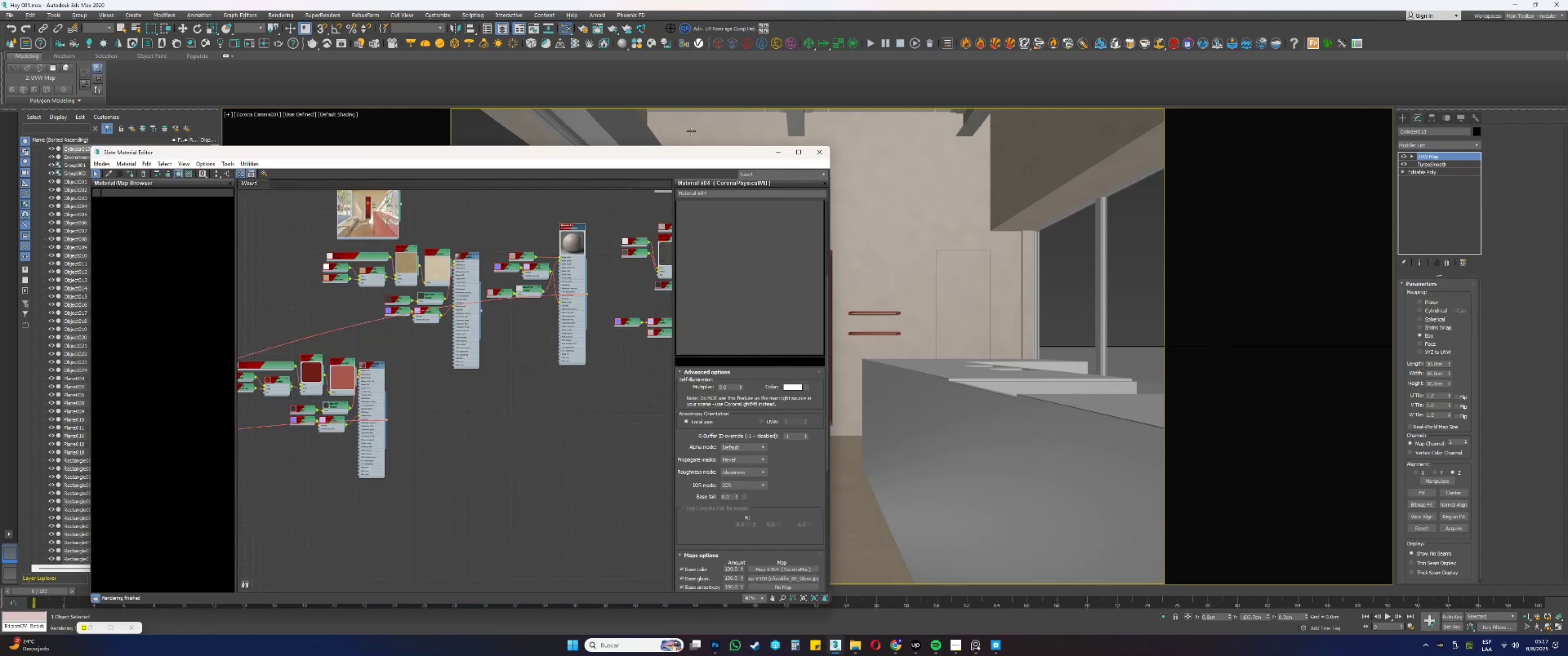 
scroll: coordinate [438, 356], scroll_direction: down, amount: 4.0
 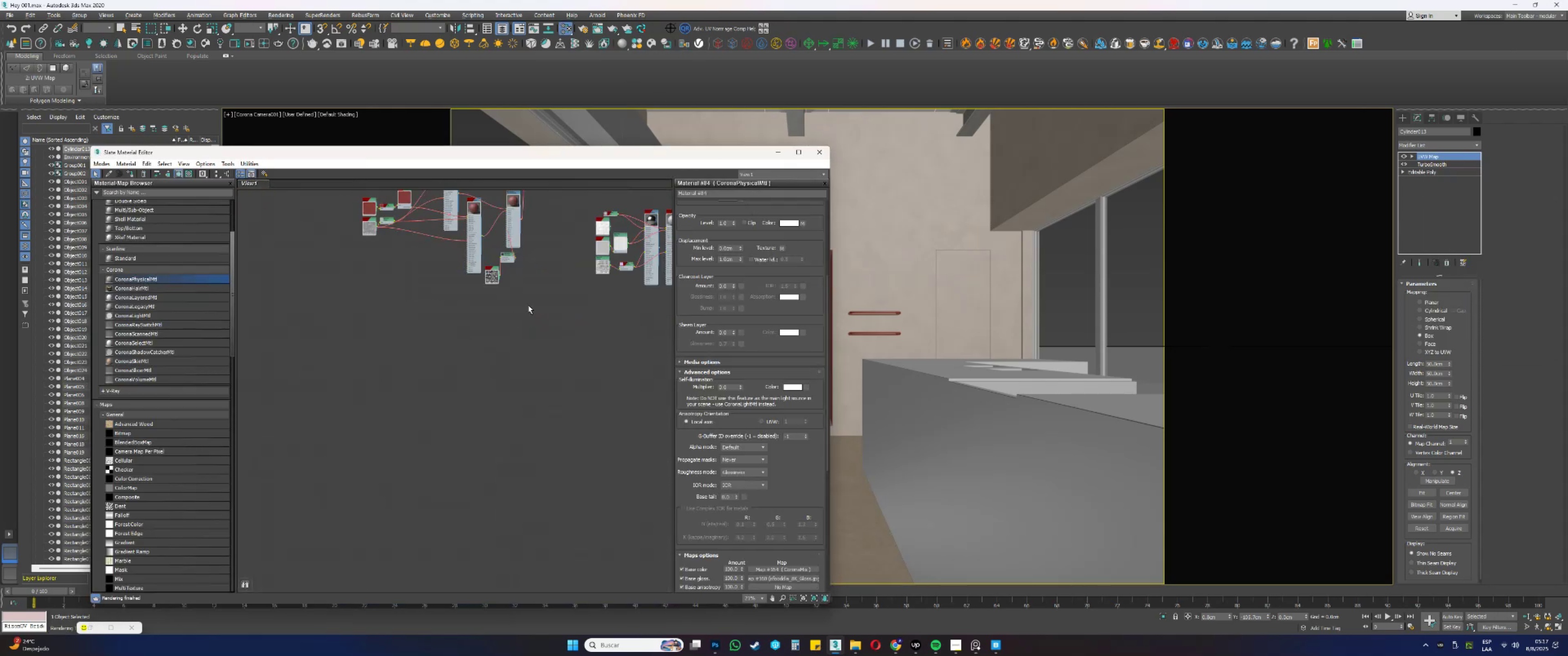 
scroll: coordinate [527, 304], scroll_direction: up, amount: 8.0
 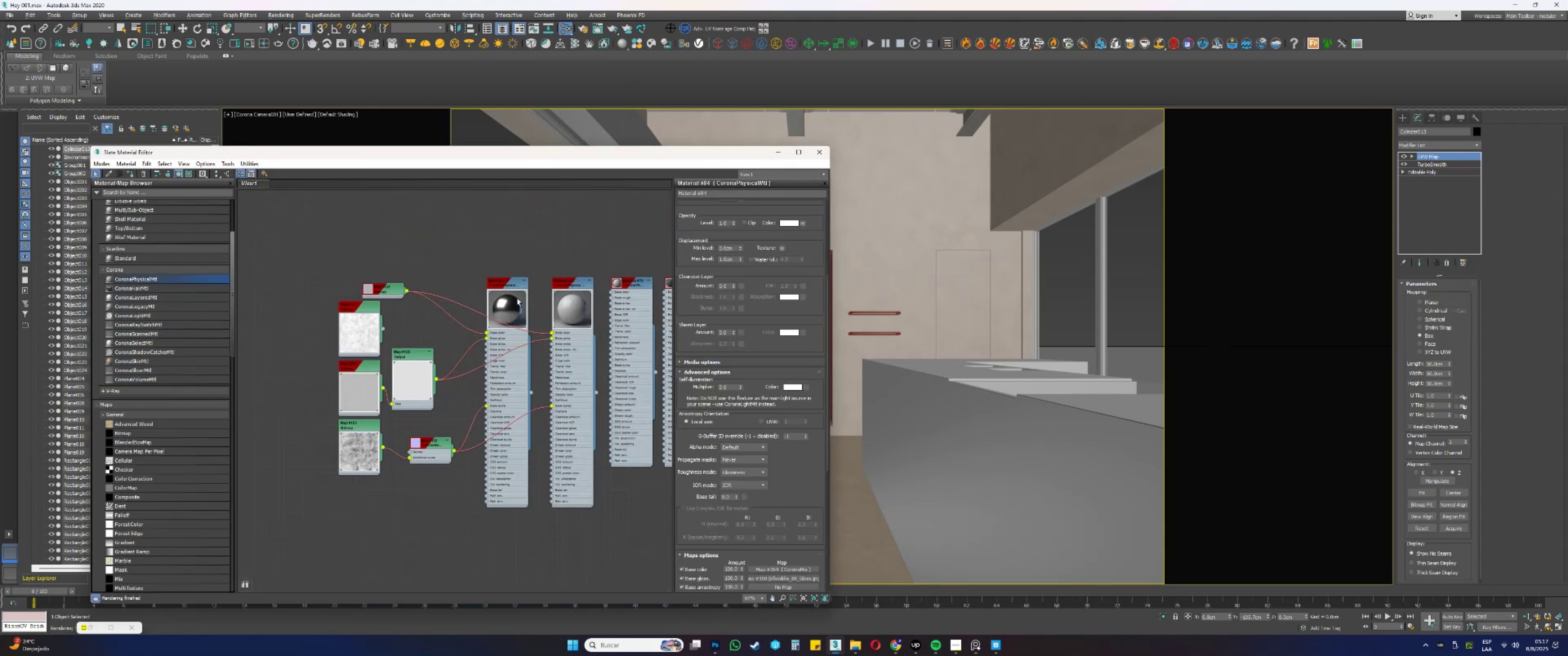 
left_click([513, 297])
 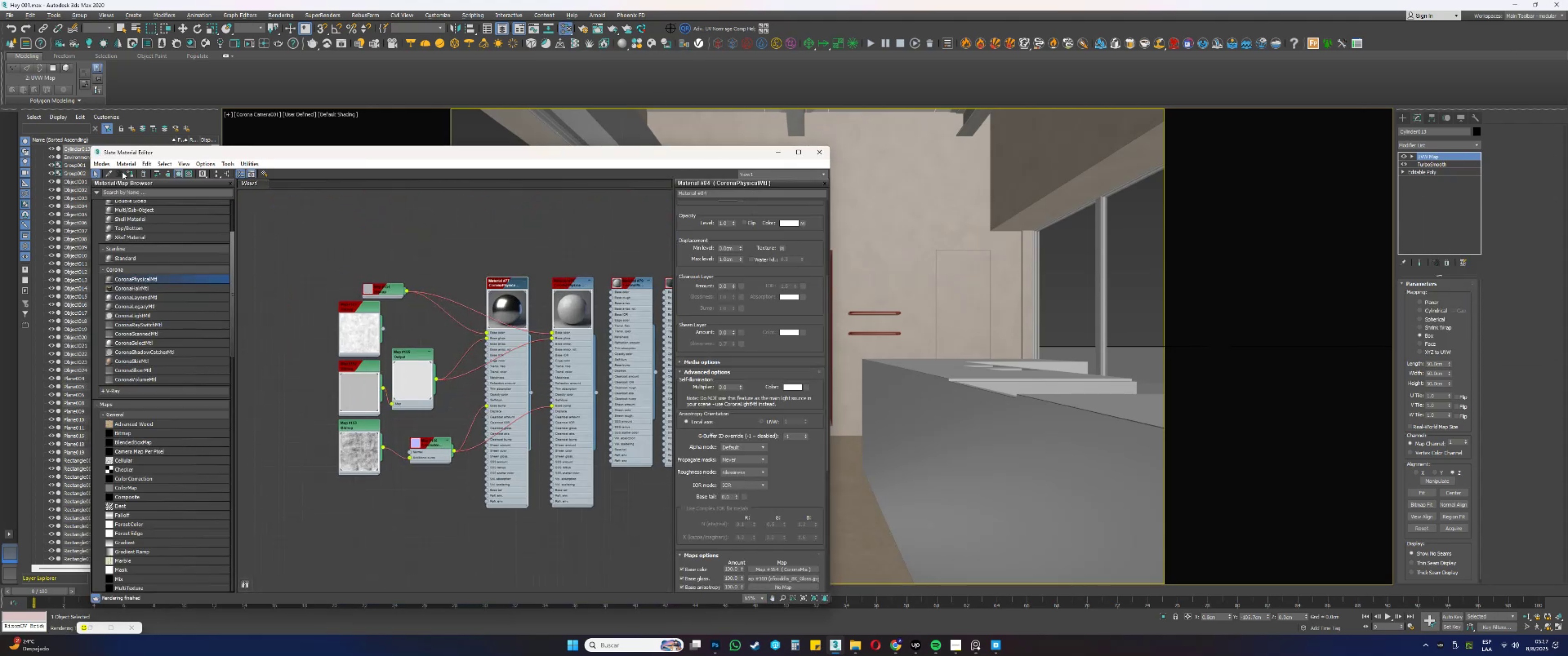 
left_click([134, 178])
 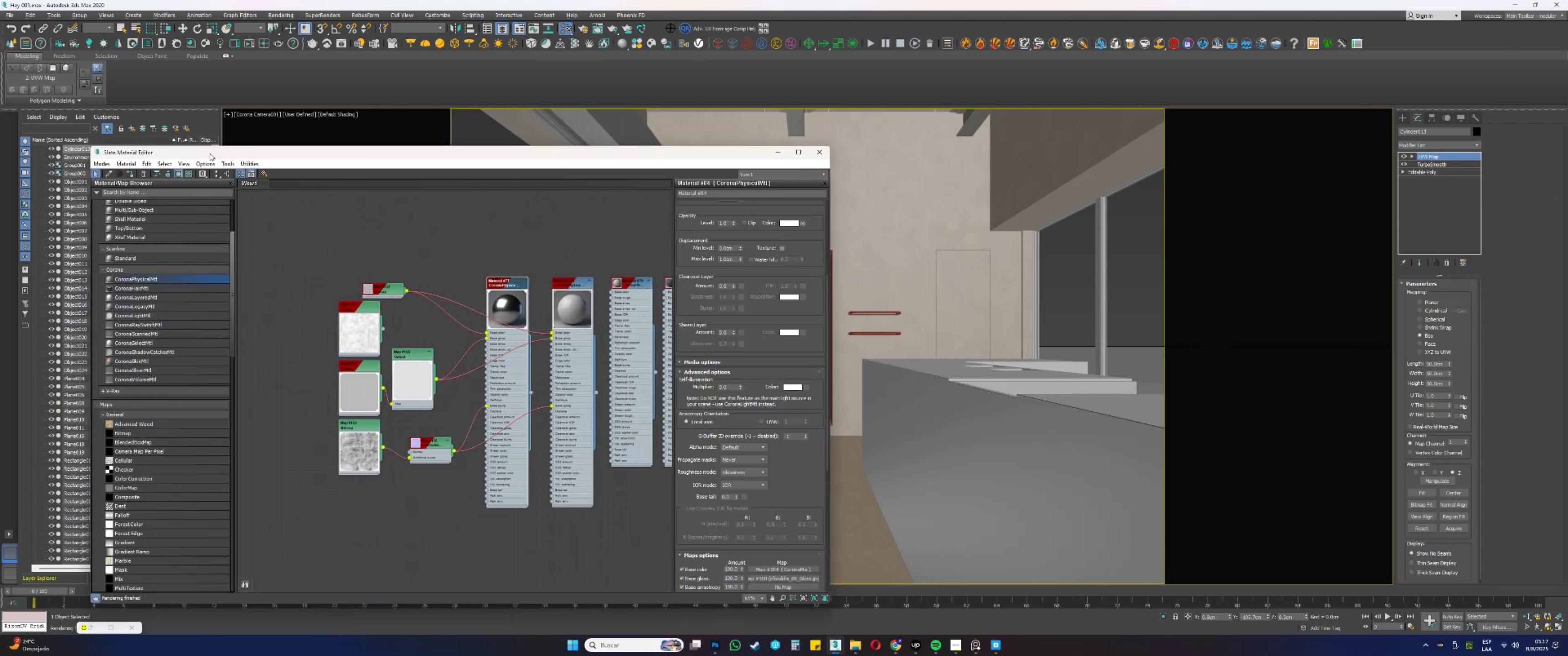 
left_click_drag(start_coordinate=[213, 152], to_coordinate=[519, 549])
 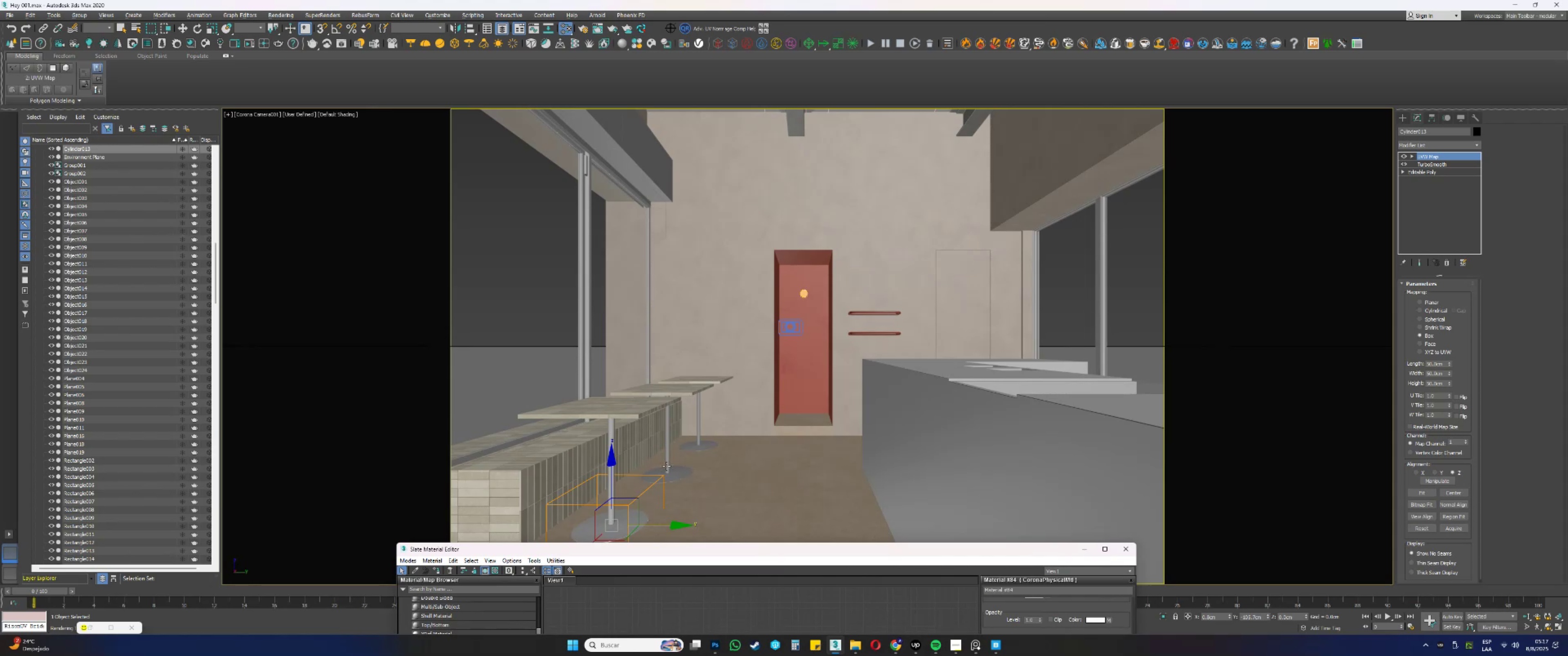 
left_click([667, 466])
 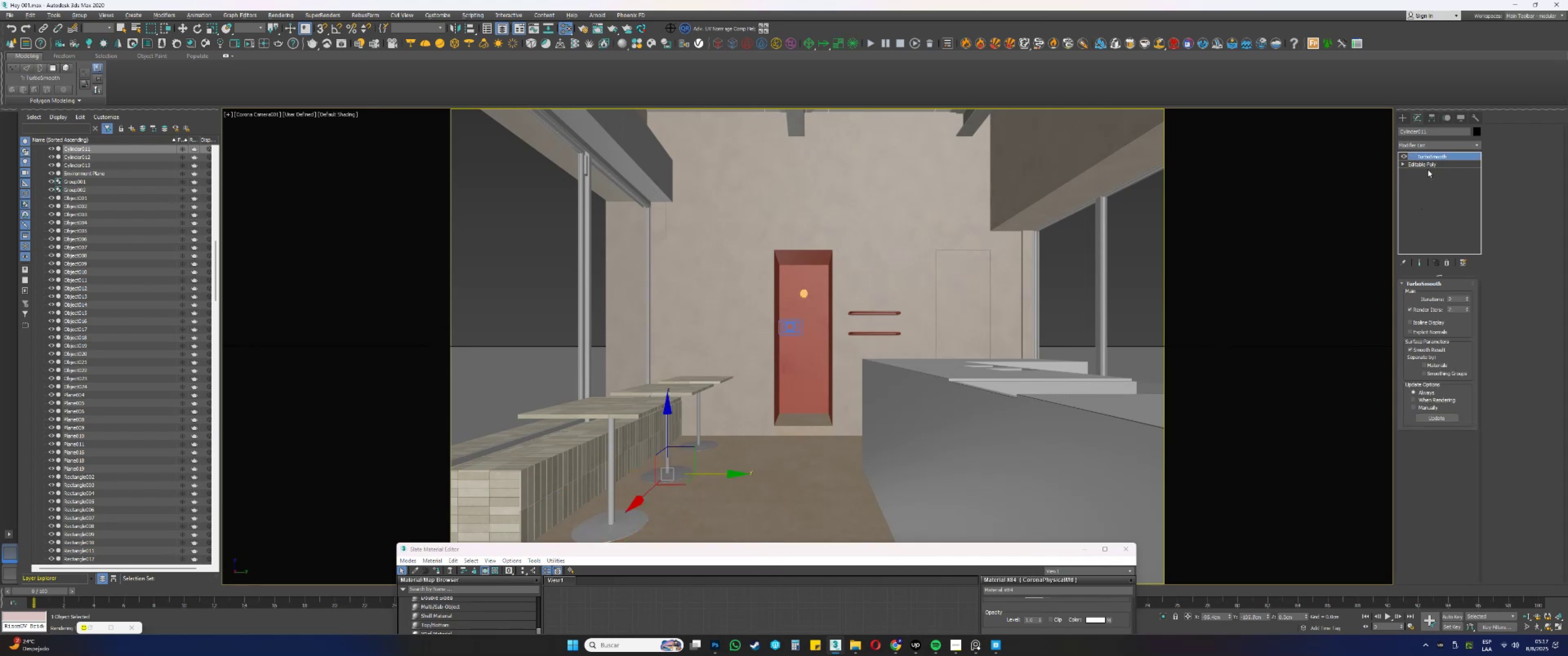 
right_click([1424, 155])
 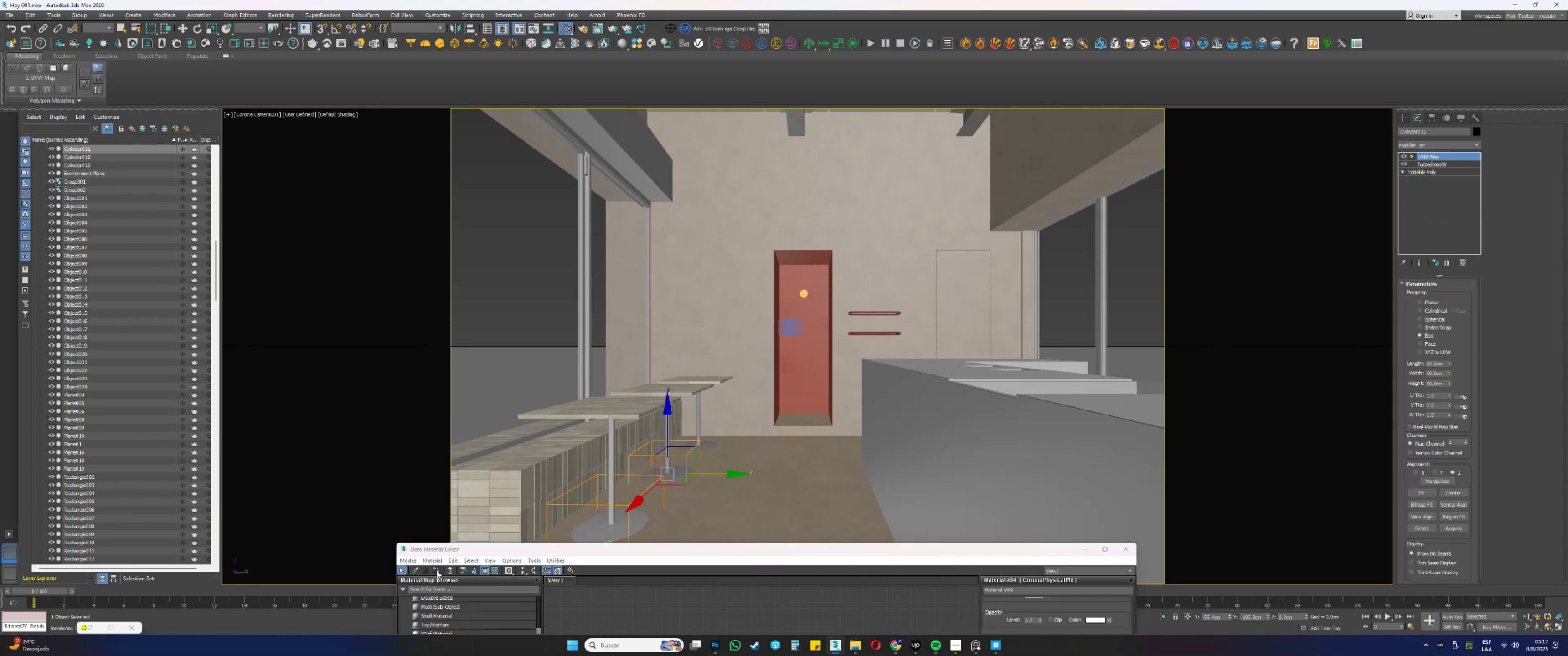 
left_click([442, 571])
 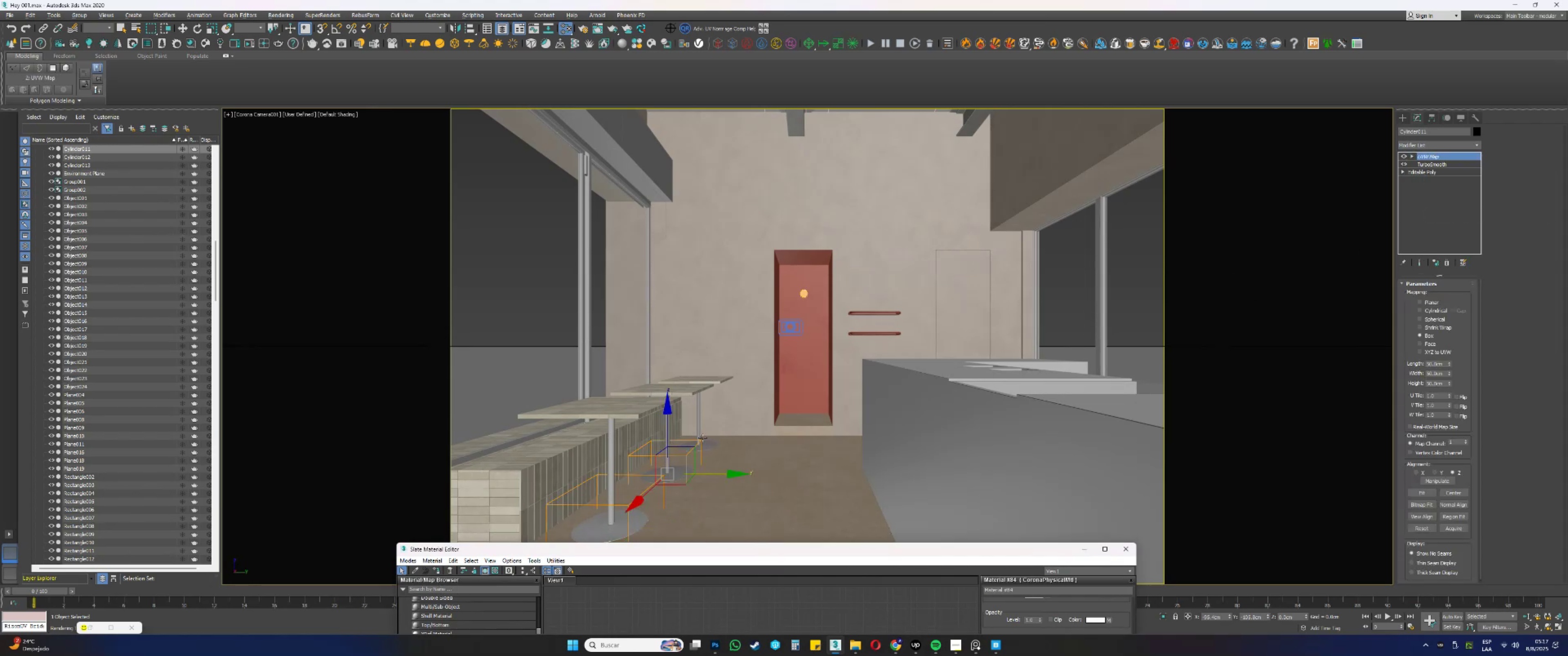 
left_click([699, 434])
 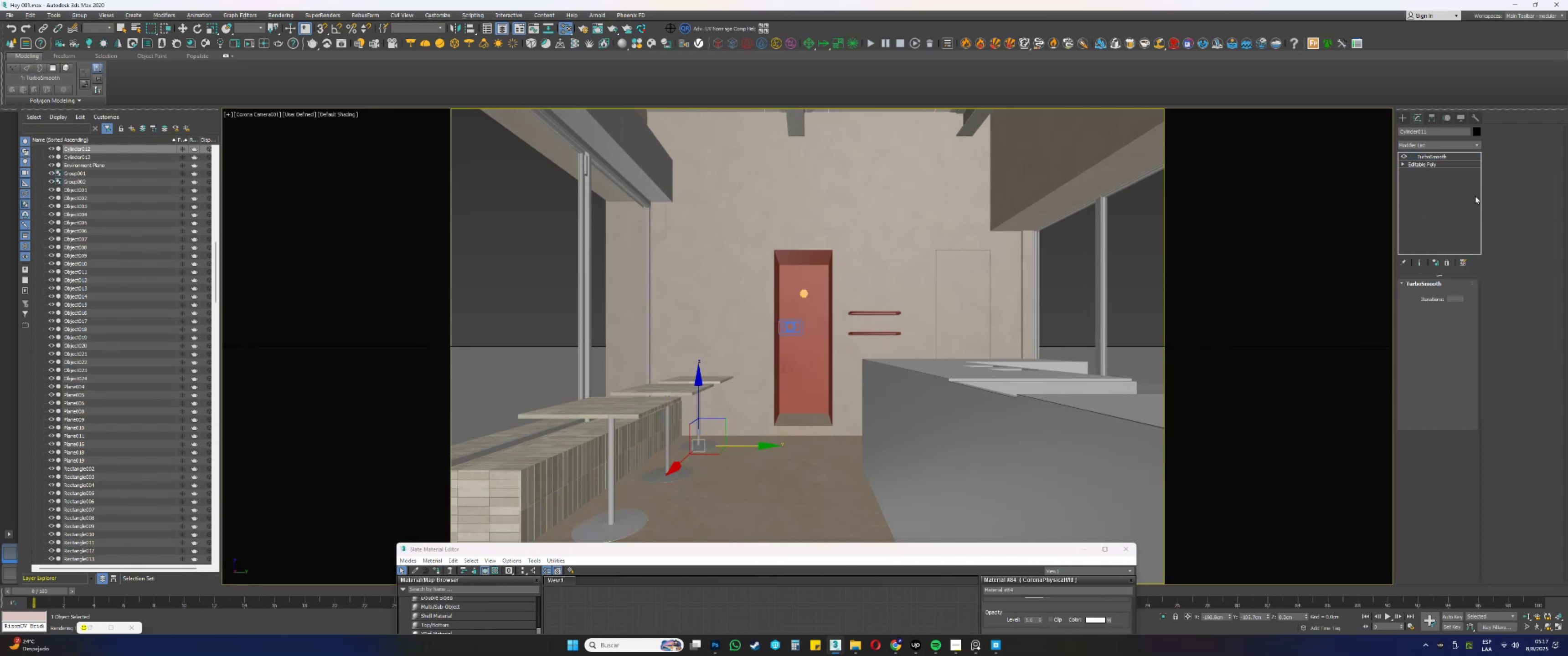 
right_click([1442, 154])
 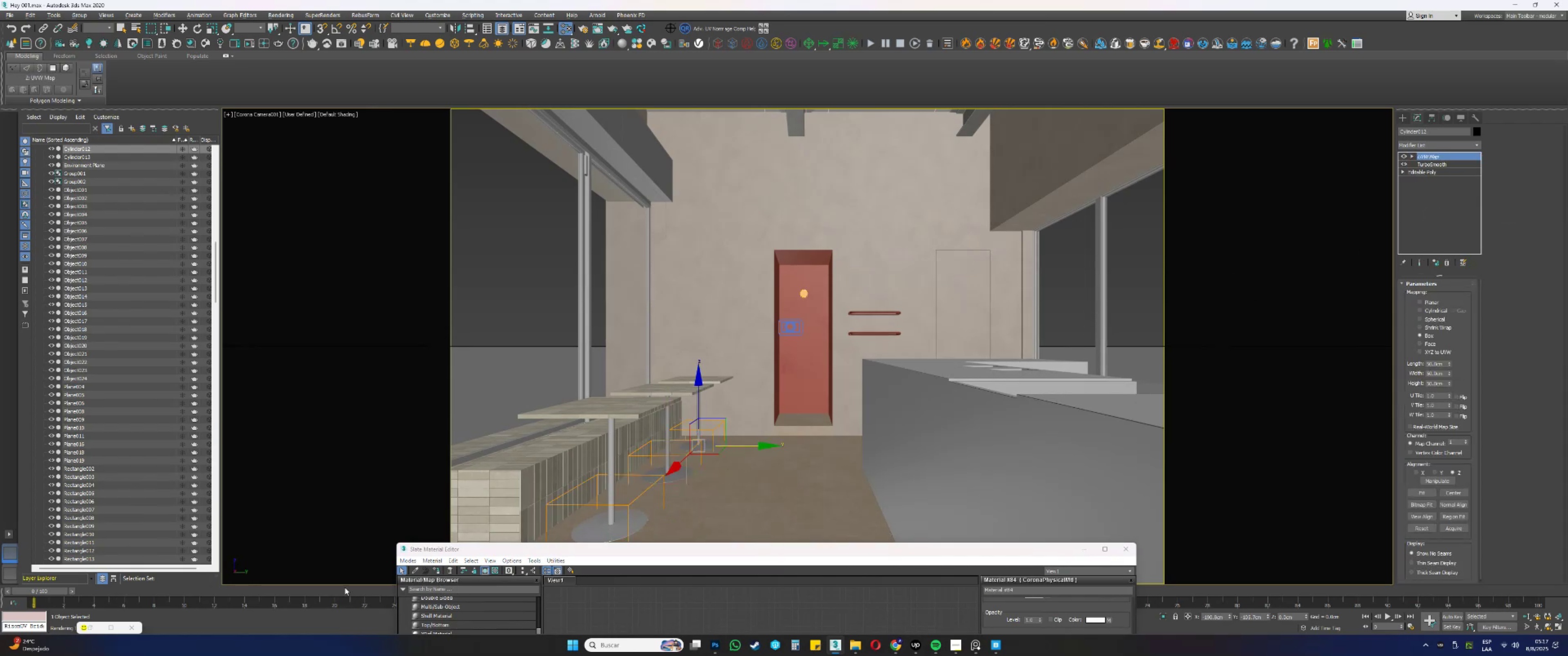 
left_click([438, 570])
 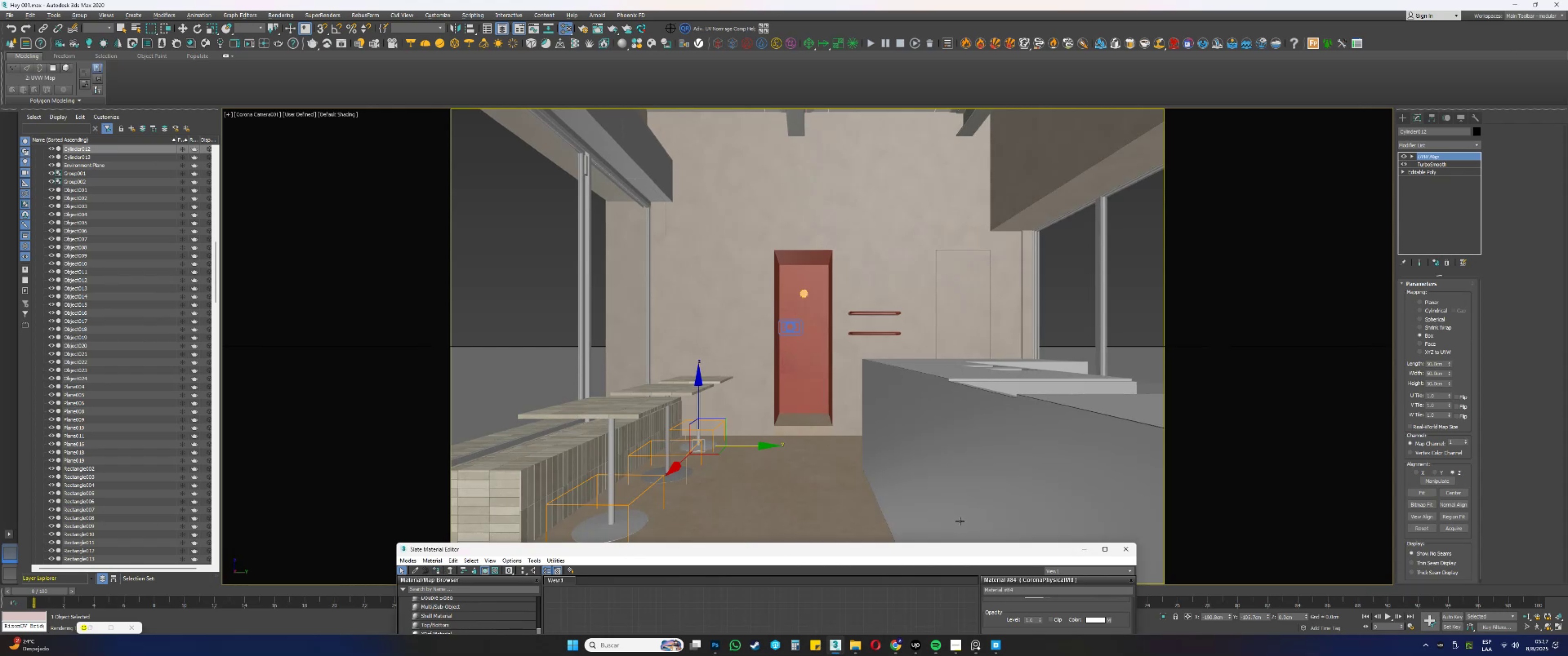 
left_click_drag(start_coordinate=[964, 550], to_coordinate=[974, 551])
 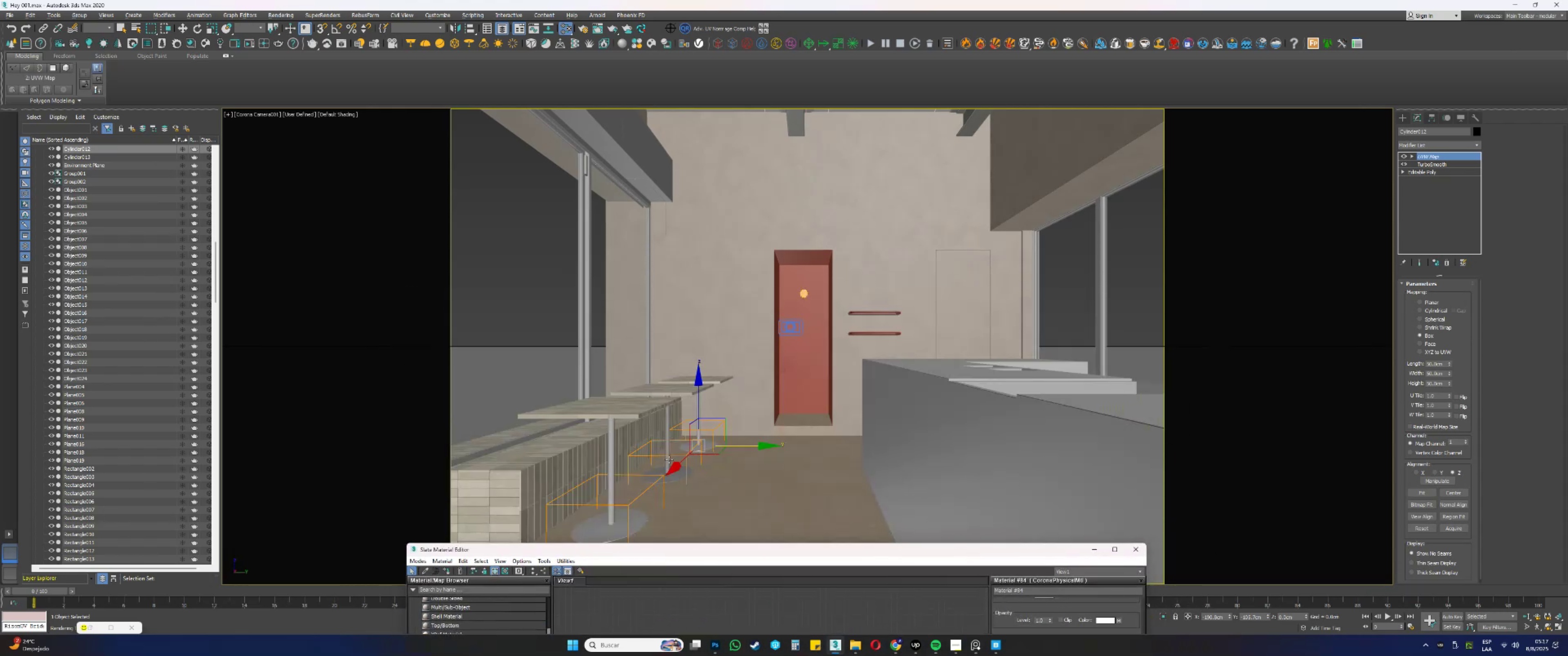 
left_click([667, 461])
 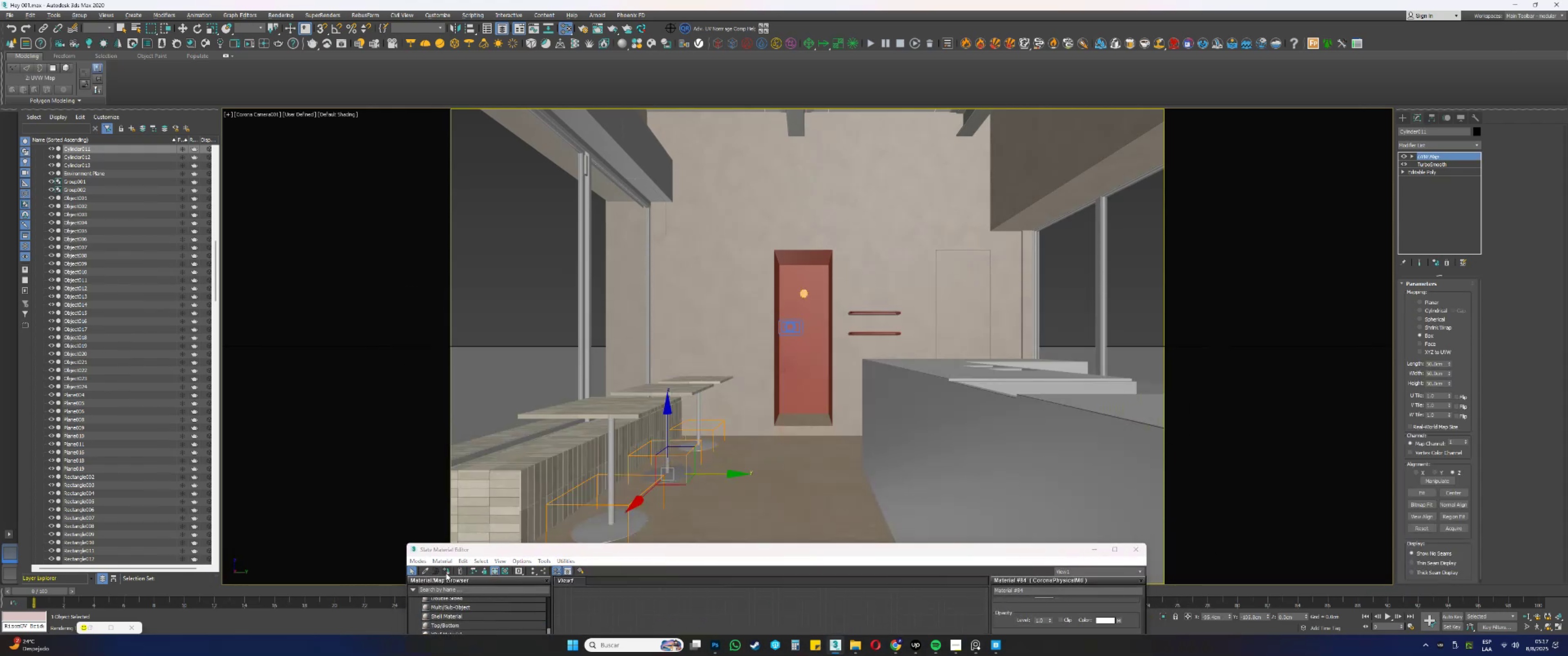 
left_click([445, 572])
 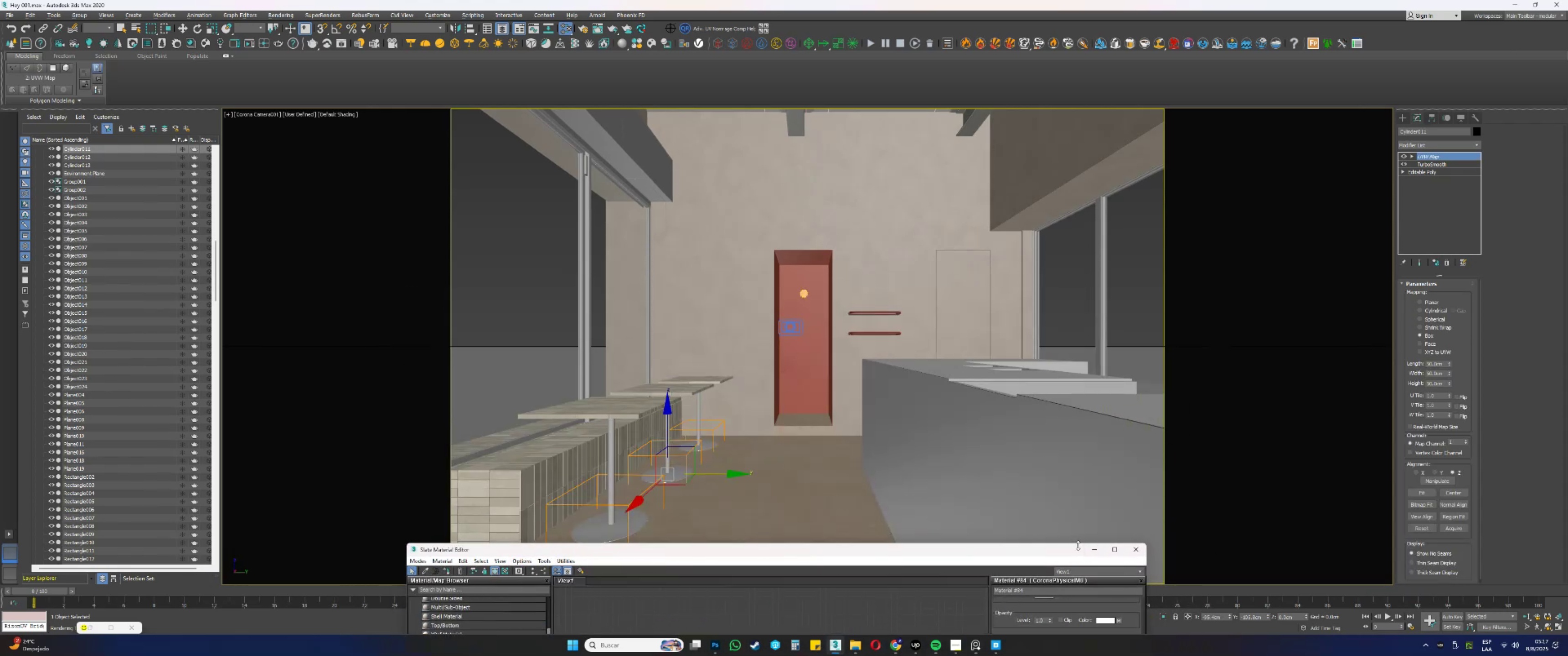 
left_click_drag(start_coordinate=[1072, 549], to_coordinate=[1161, 123])
 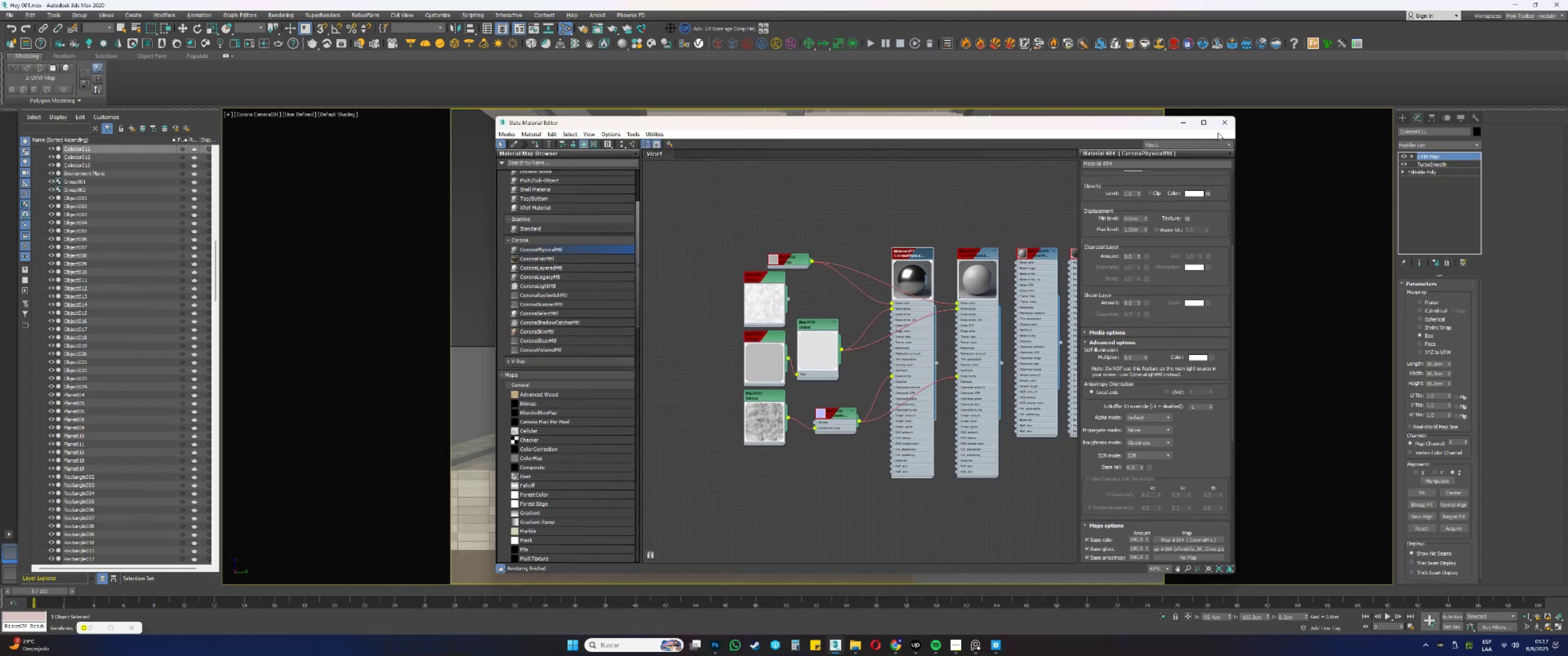 
left_click([1221, 129])
 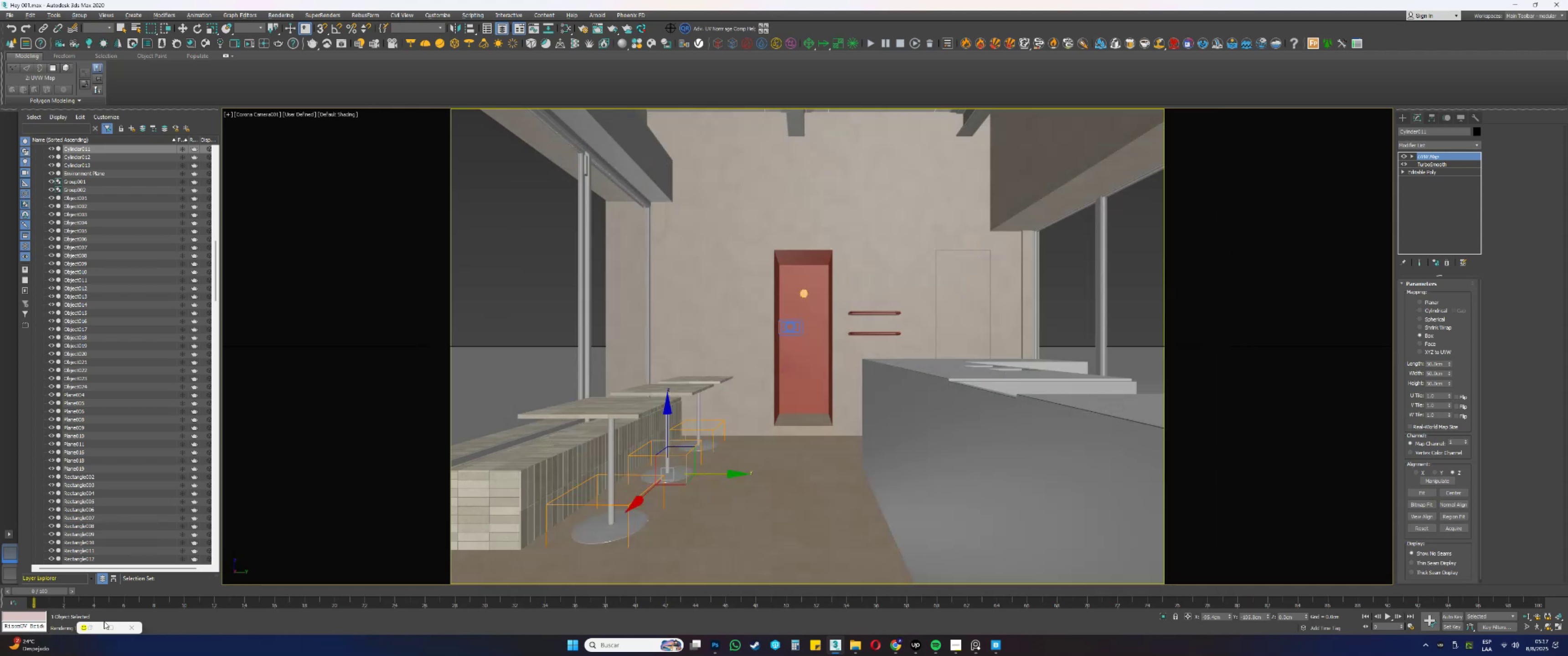 
left_click([95, 624])
 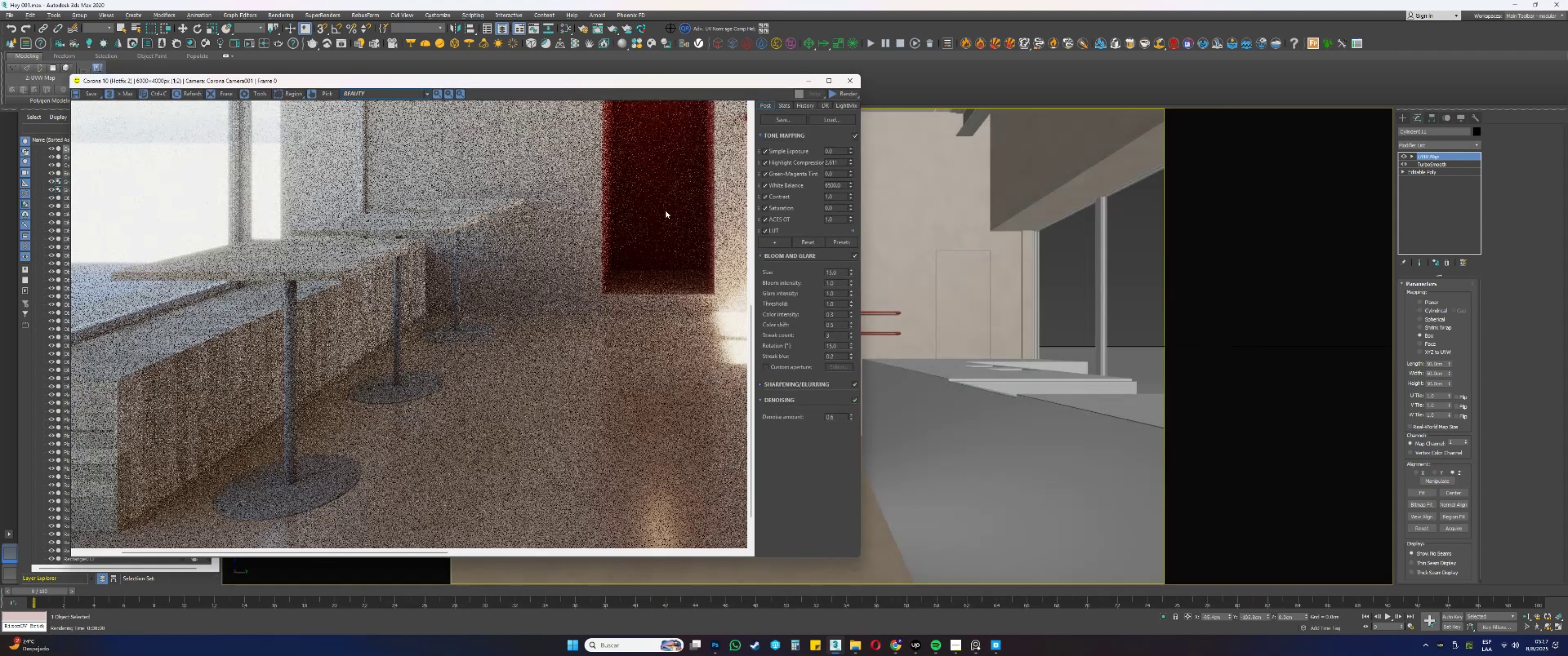 
scroll: coordinate [471, 313], scroll_direction: down, amount: 1.0
 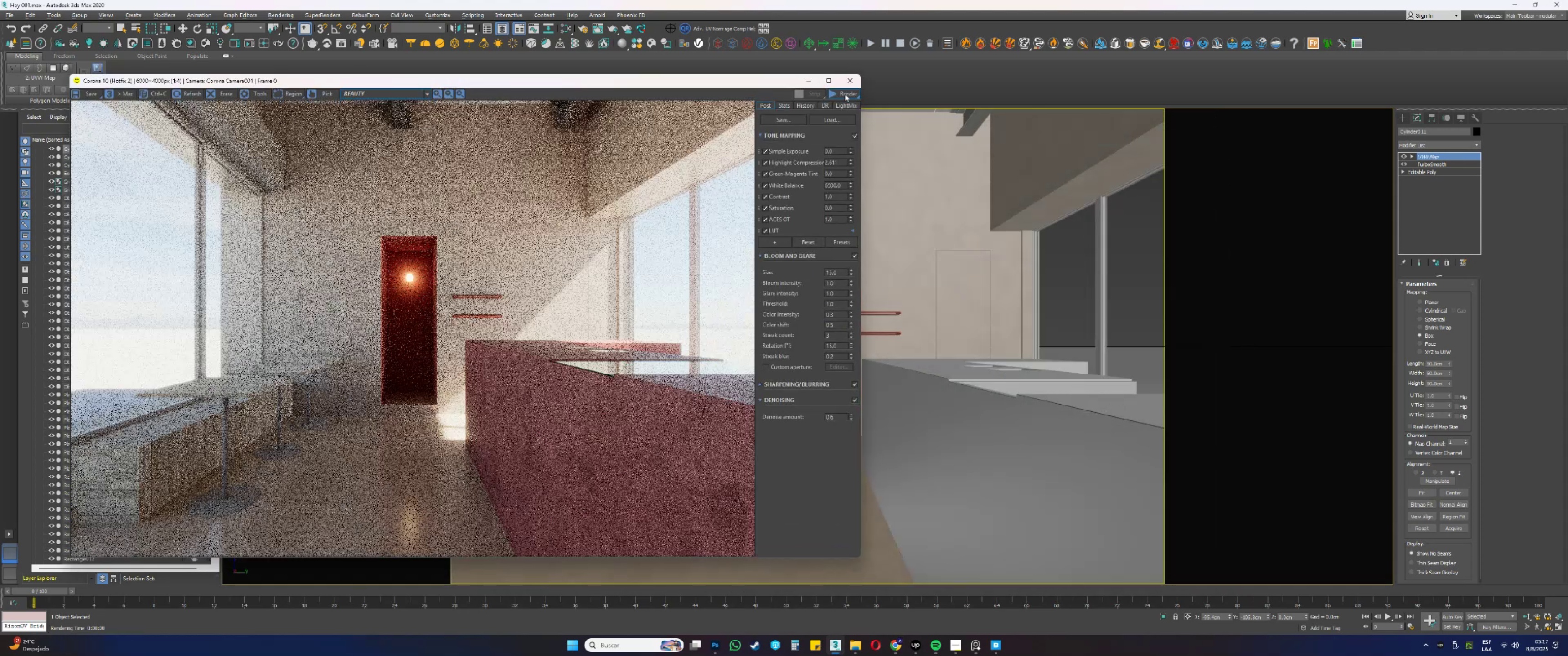 
left_click([841, 96])
 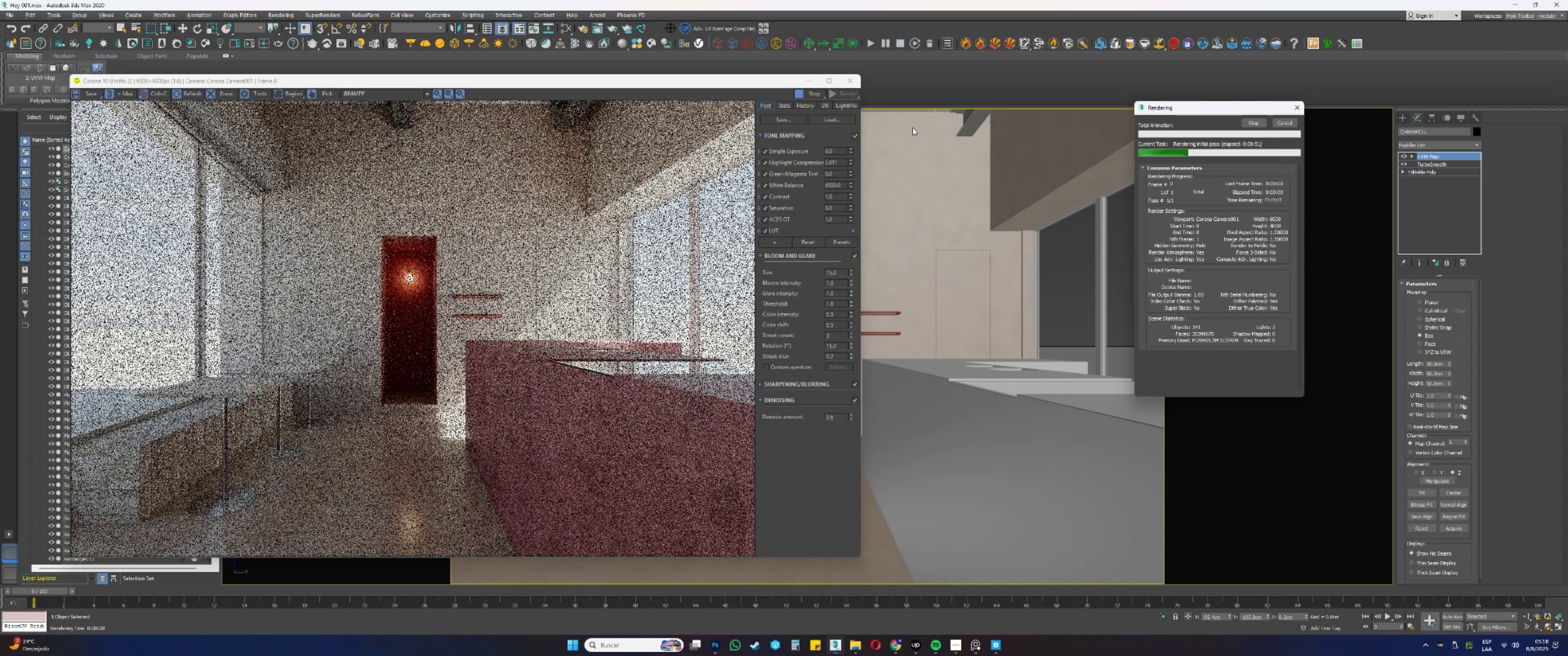 
wait(57.86)
 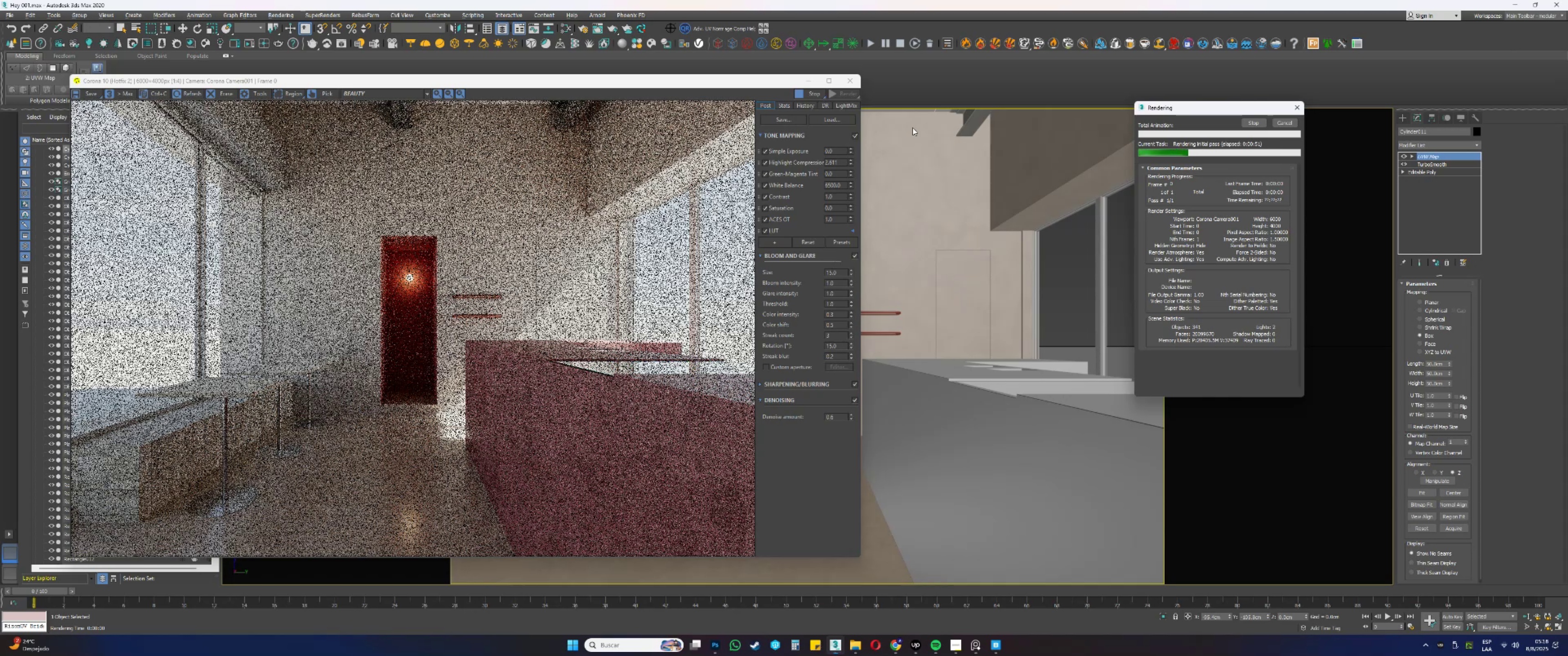 
scroll: coordinate [647, 264], scroll_direction: up, amount: 2.0
 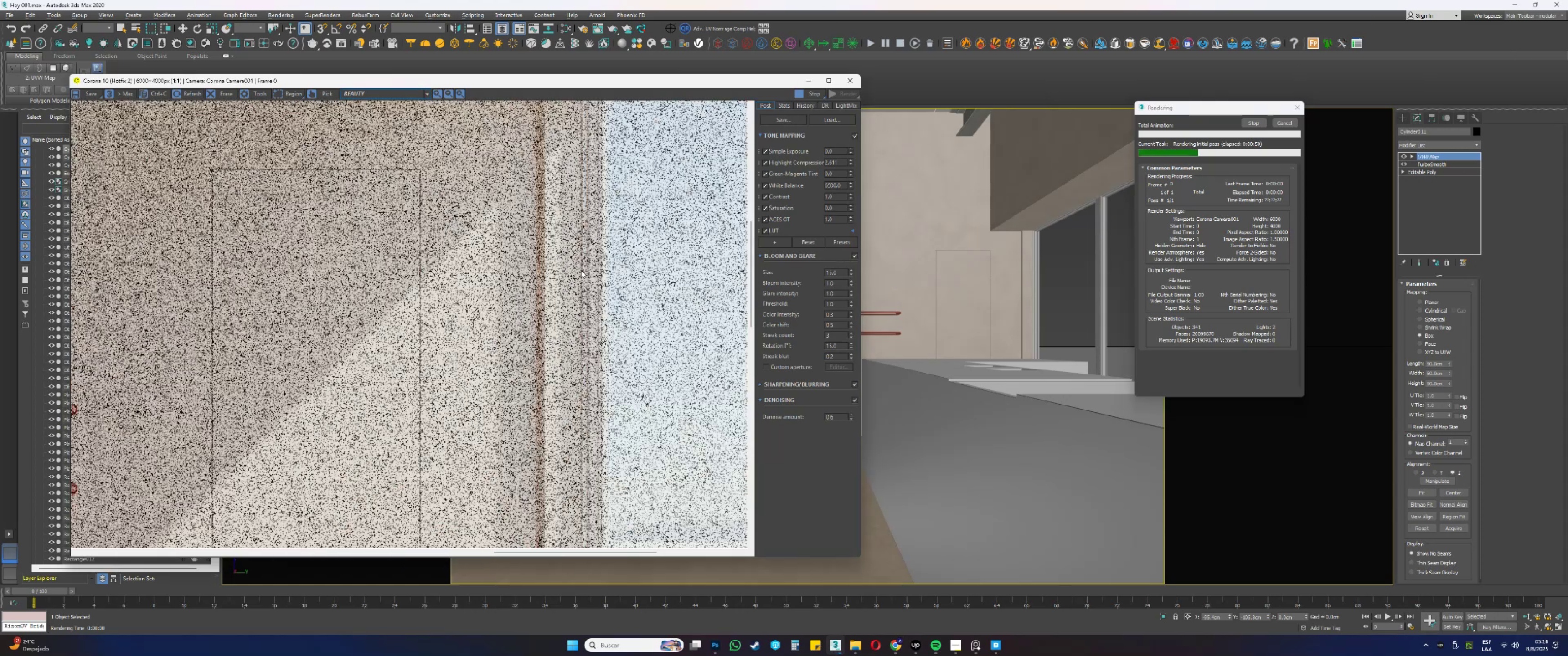 
scroll: coordinate [552, 223], scroll_direction: down, amount: 2.0
 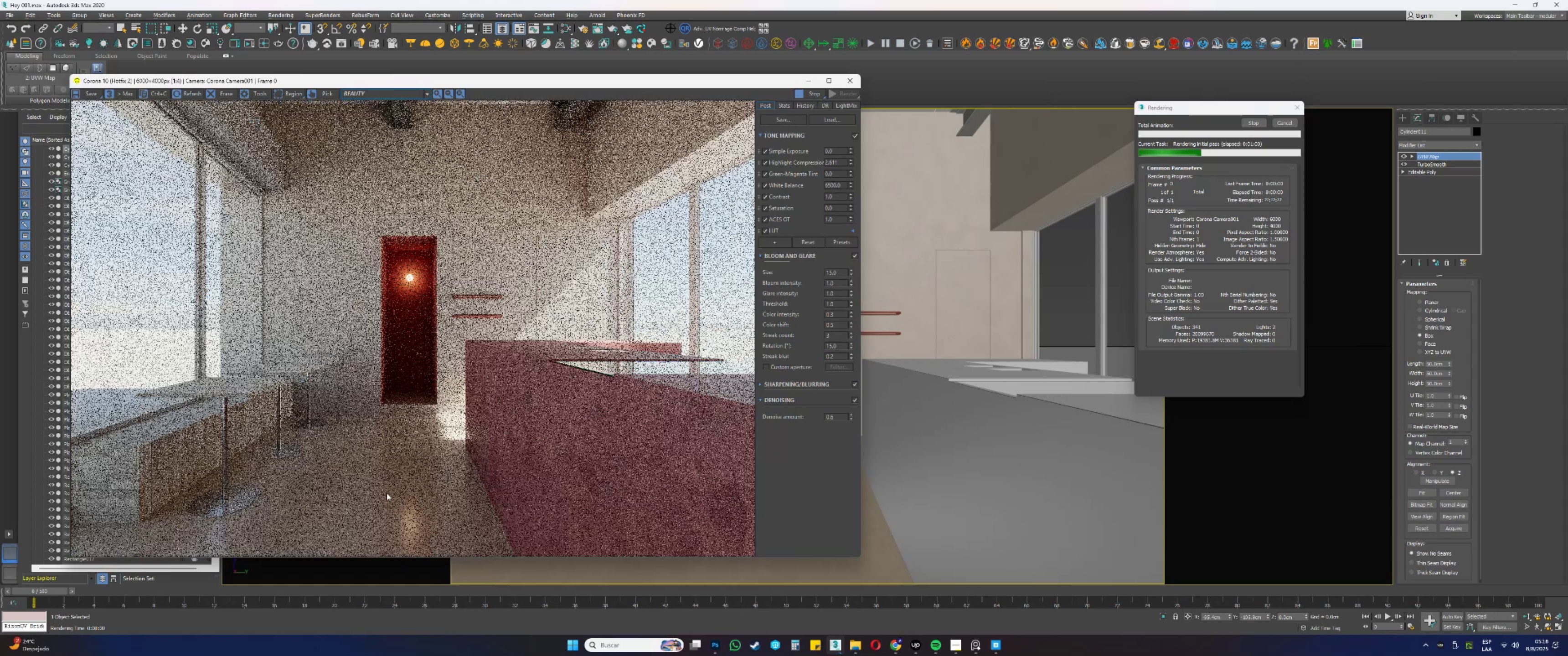 
scroll: coordinate [252, 367], scroll_direction: up, amount: 3.0
 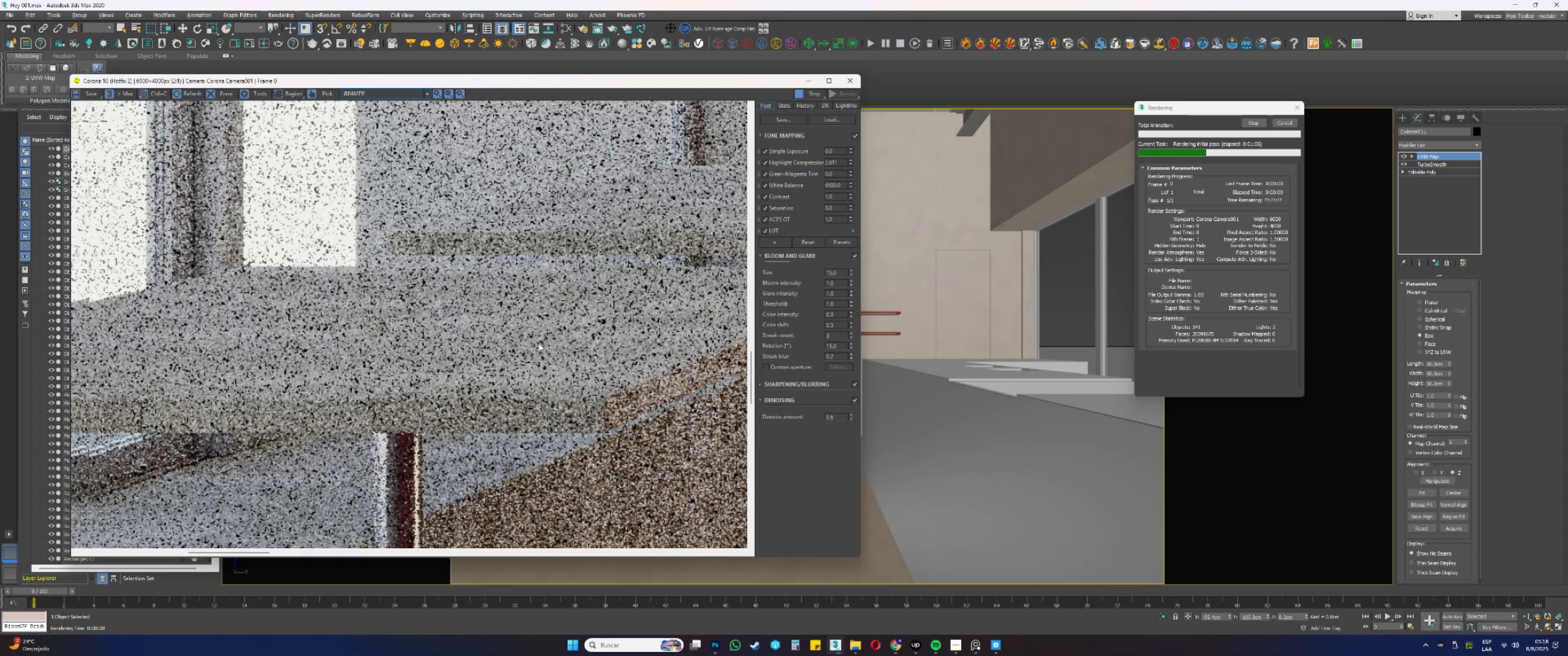 
scroll: coordinate [430, 348], scroll_direction: down, amount: 1.0
 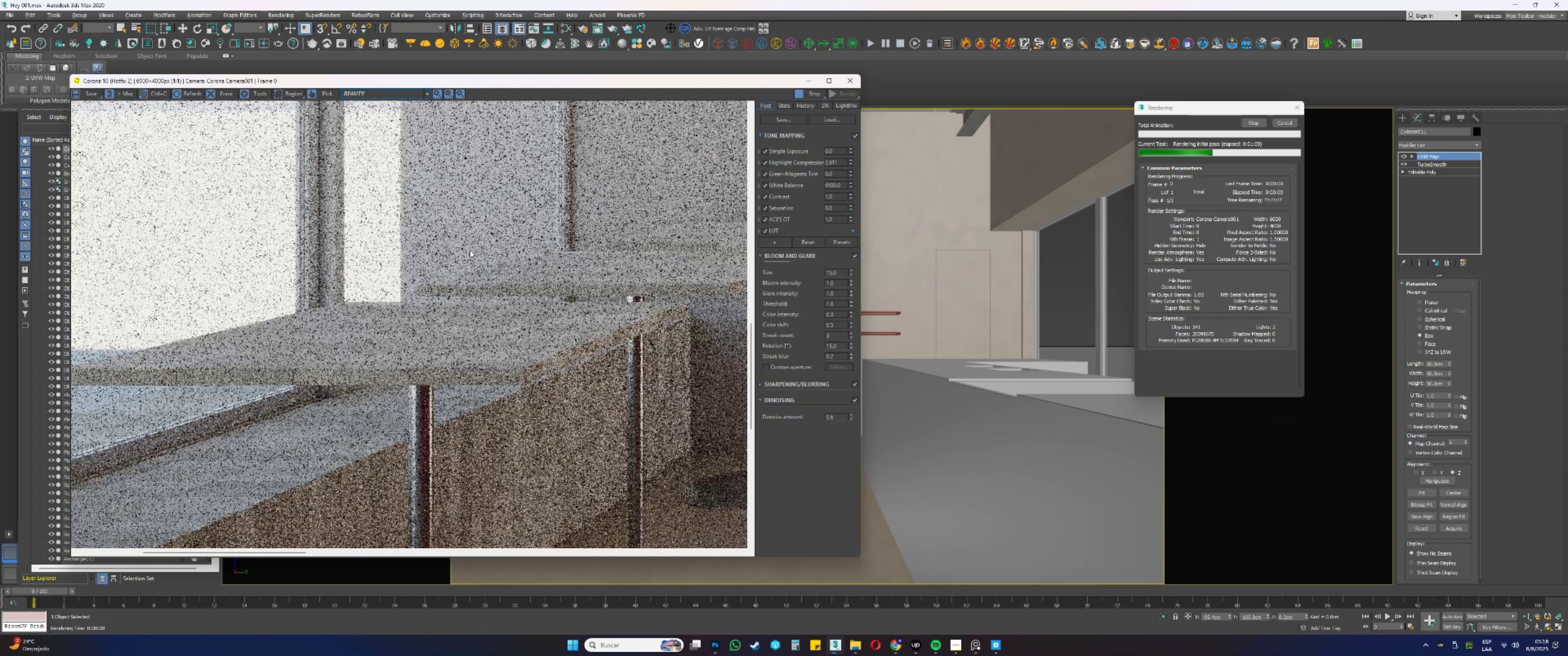 
left_click([285, 93])
 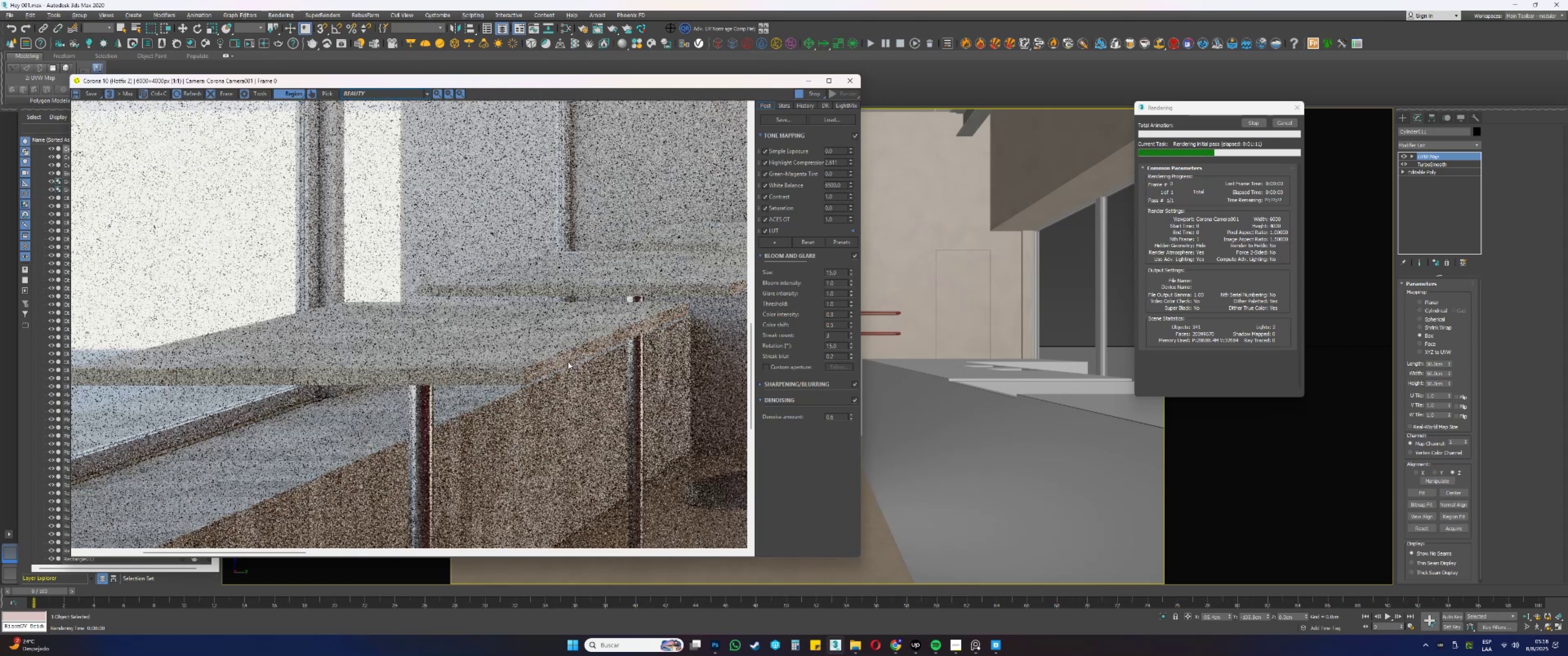 
left_click_drag(start_coordinate=[587, 378], to_coordinate=[222, 303])
 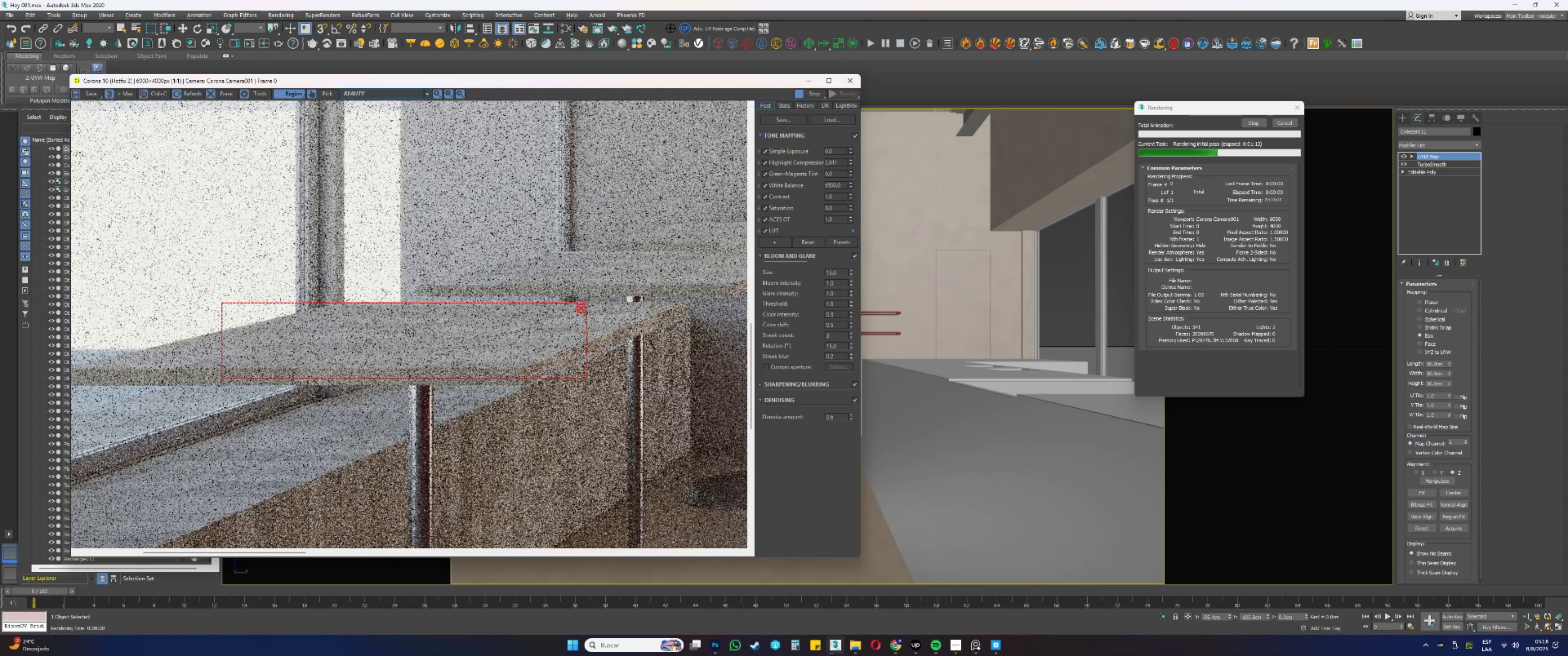 
scroll: coordinate [408, 331], scroll_direction: up, amount: 1.0
 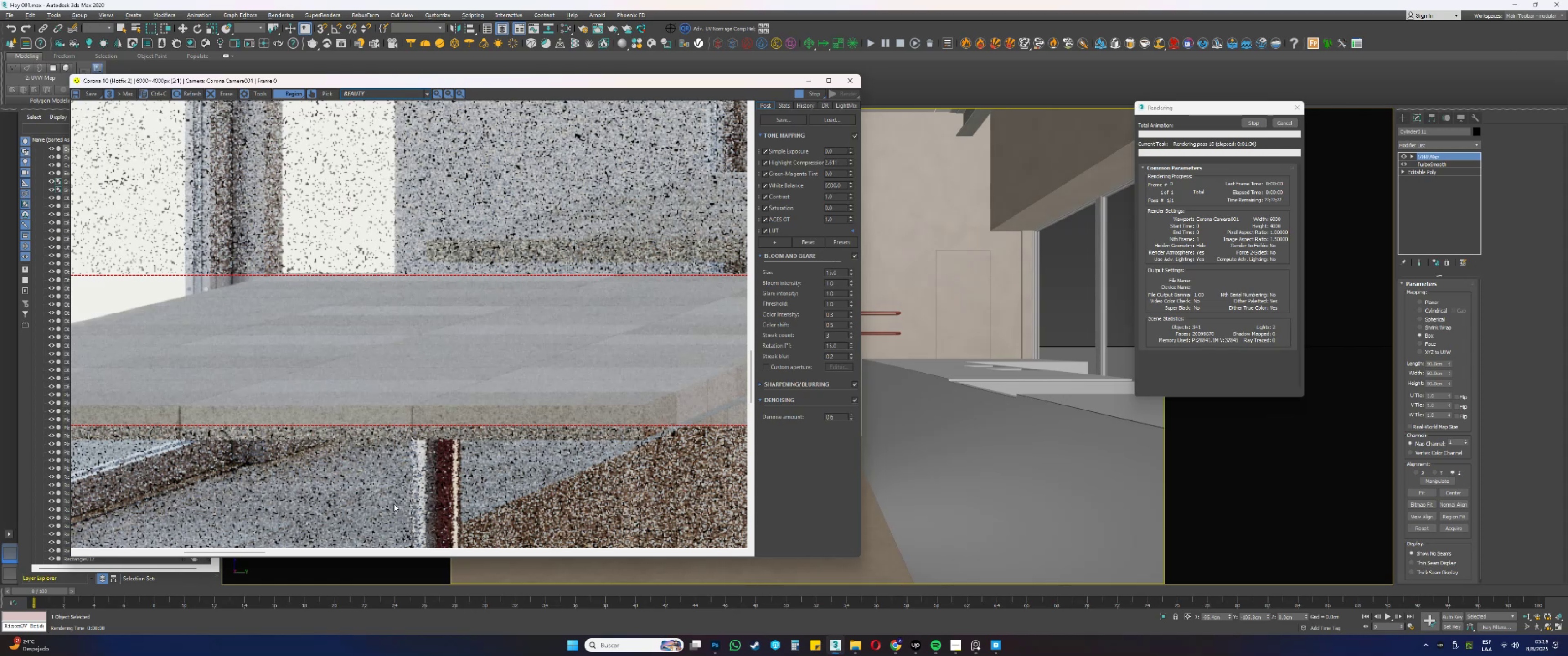 
wait(21.54)
 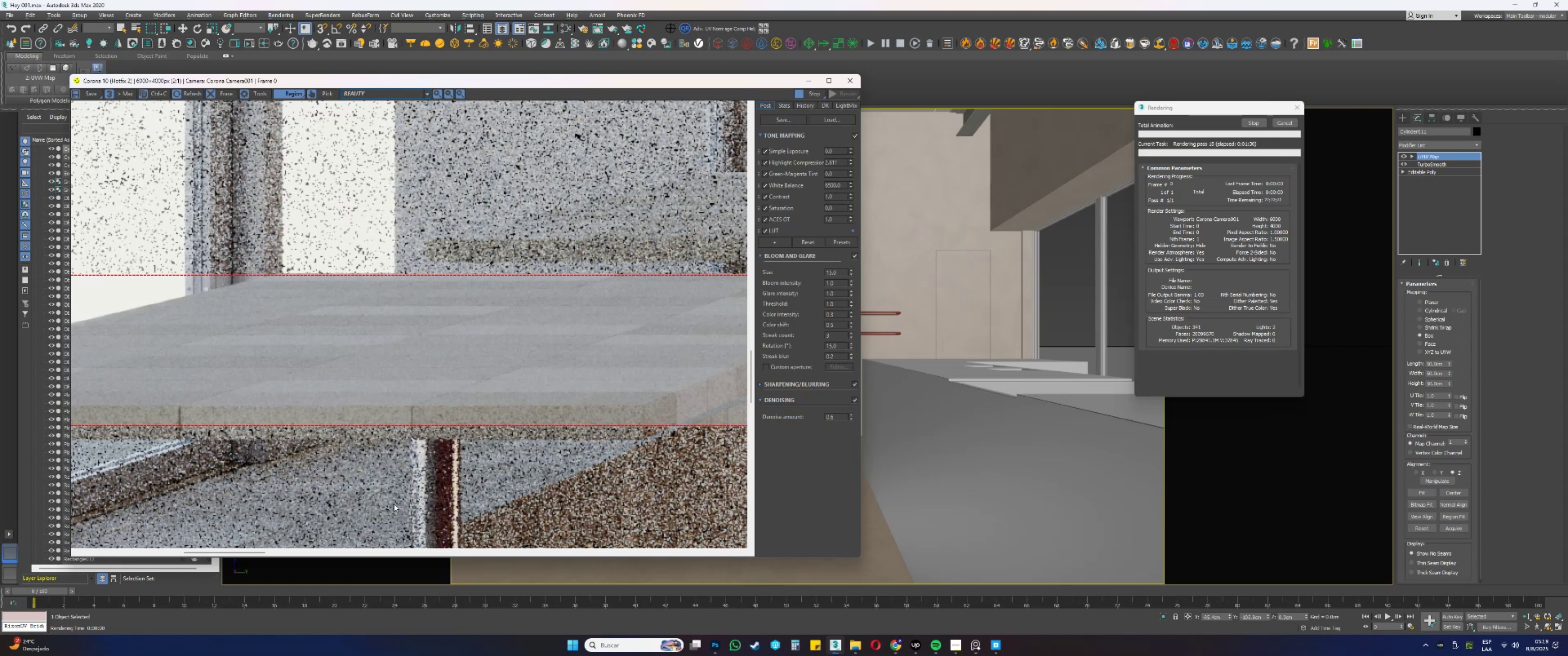 
scroll: coordinate [462, 338], scroll_direction: down, amount: 1.0
 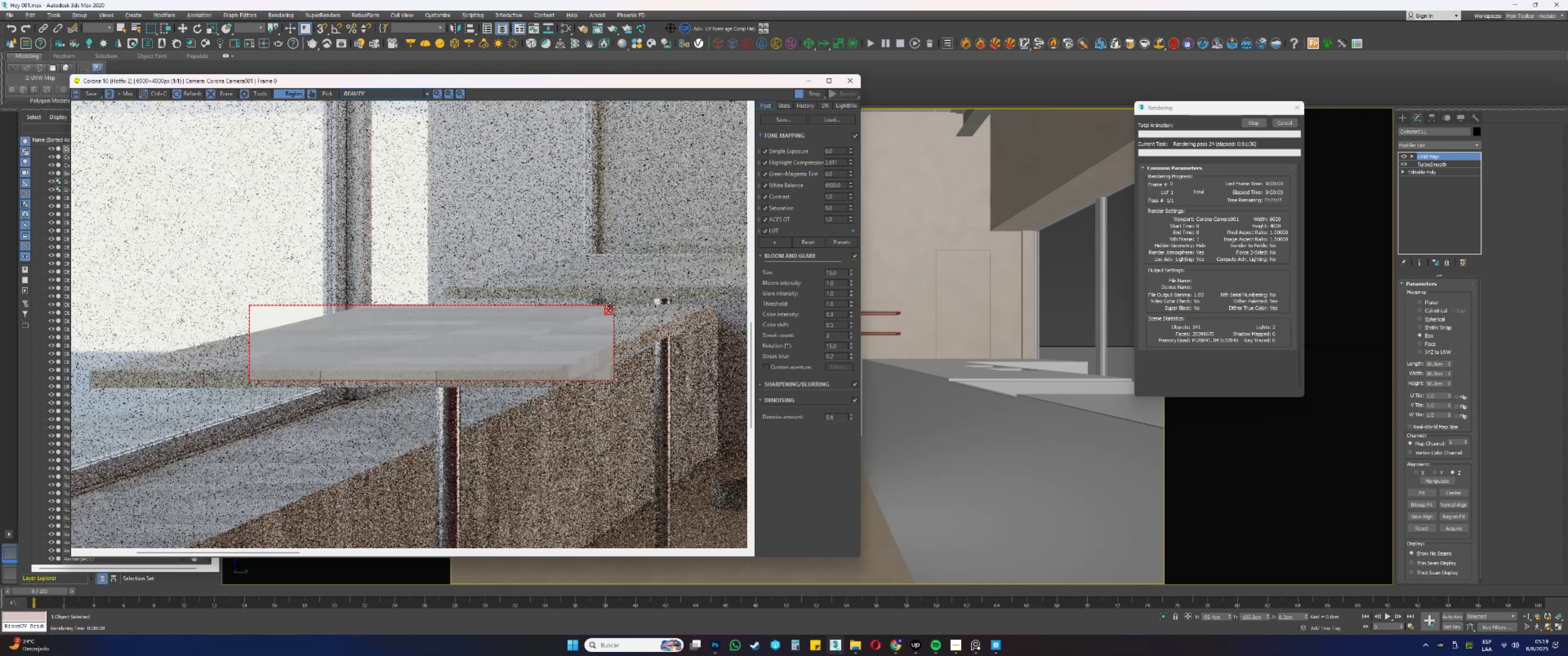 
left_click([607, 310])
 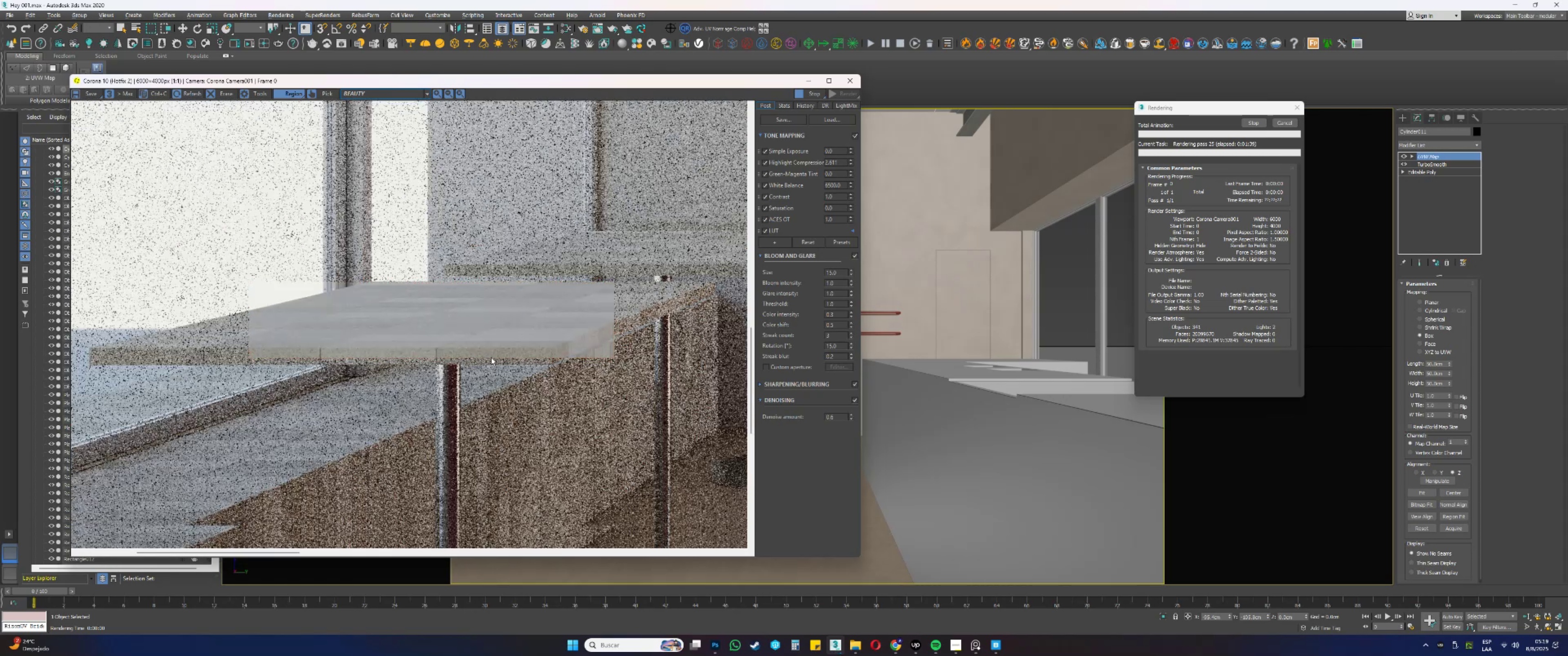 
scroll: coordinate [448, 190], scroll_direction: down, amount: 1.0
 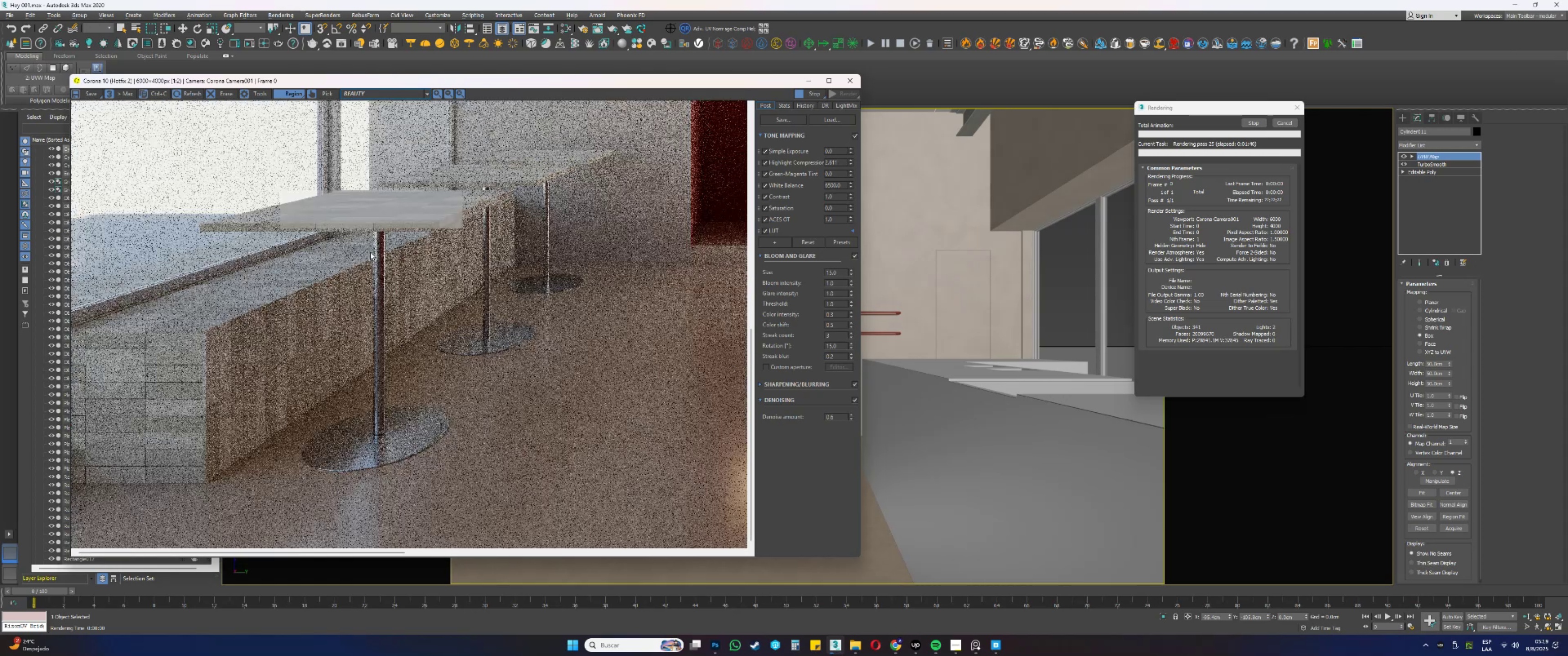 
left_click_drag(start_coordinate=[370, 228], to_coordinate=[397, 451])
 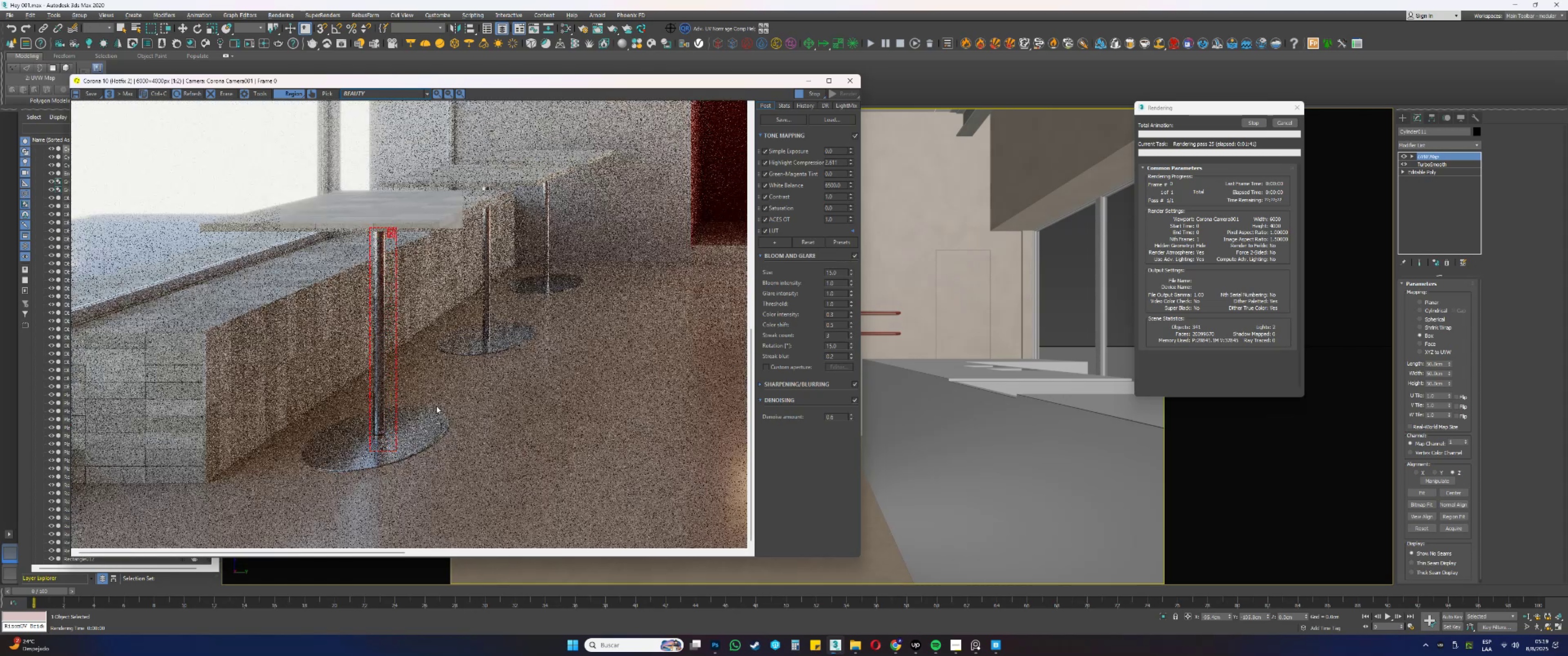 
left_click_drag(start_coordinate=[441, 407], to_coordinate=[325, 463])
 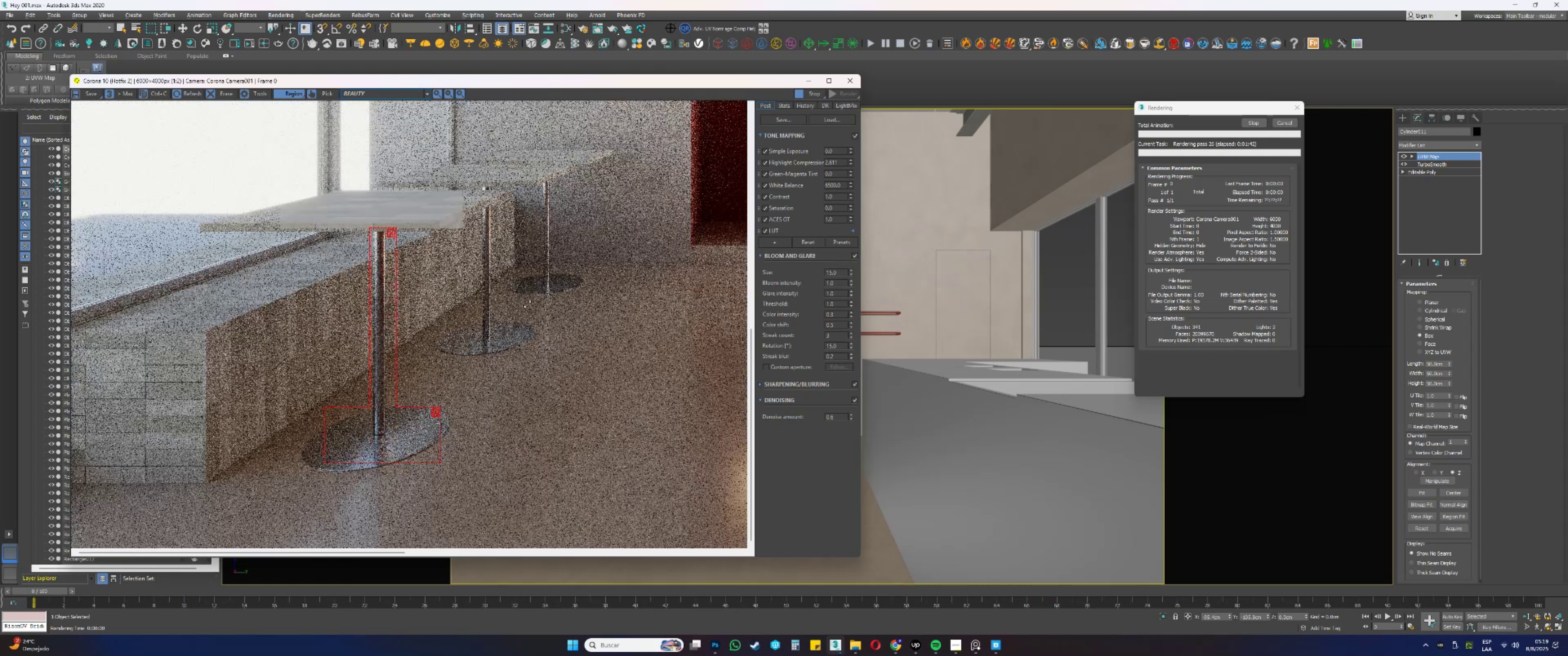 
left_click_drag(start_coordinate=[529, 315], to_coordinate=[447, 355])
 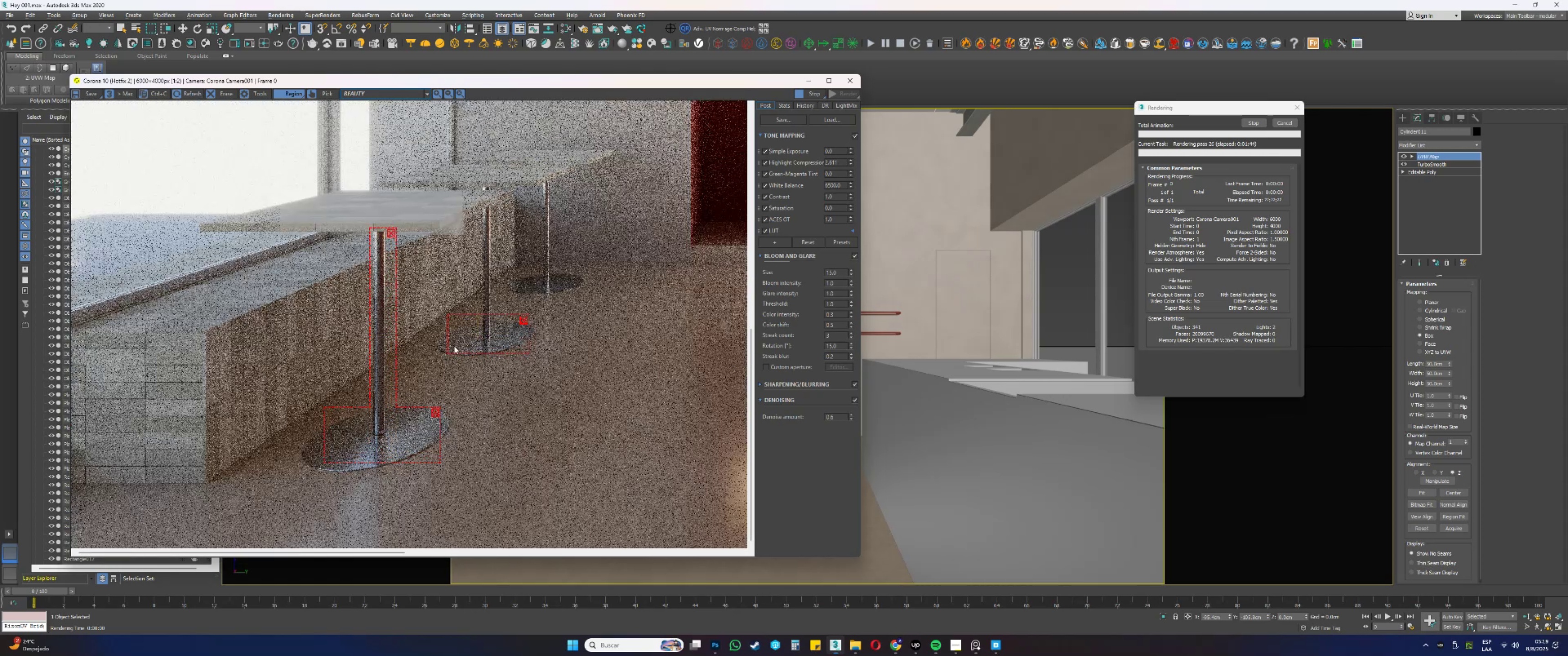 
scroll: coordinate [510, 260], scroll_direction: up, amount: 1.0
 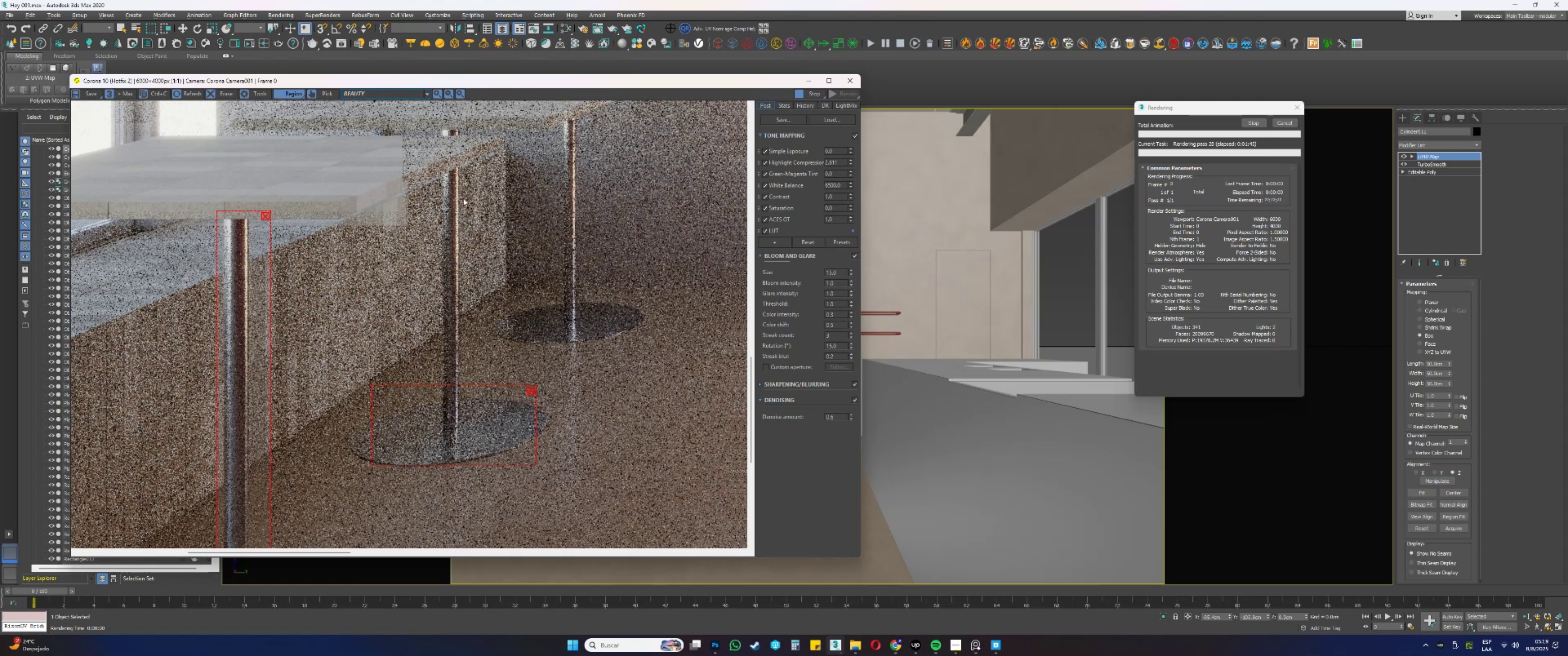 
left_click_drag(start_coordinate=[464, 152], to_coordinate=[441, 424])
 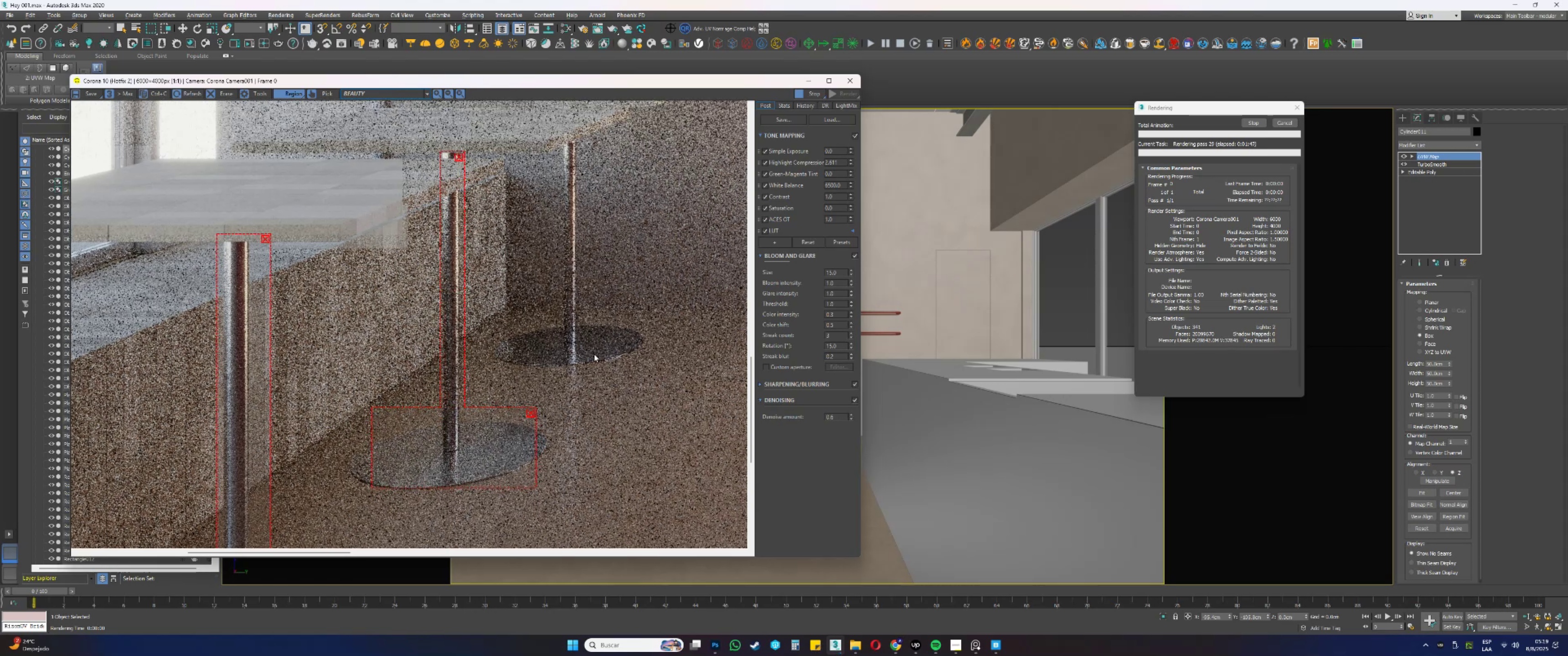 
left_click_drag(start_coordinate=[614, 359], to_coordinate=[516, 324])
 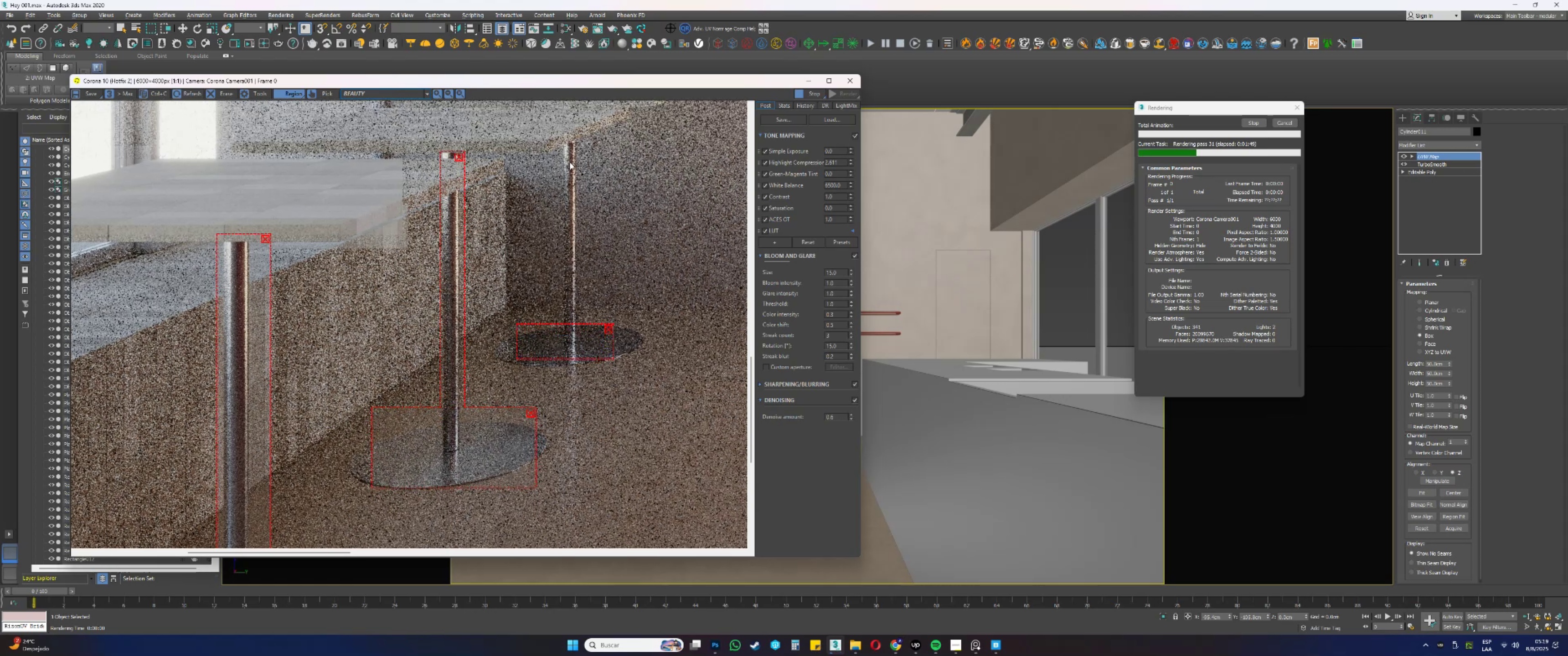 
left_click_drag(start_coordinate=[576, 131], to_coordinate=[559, 340])
 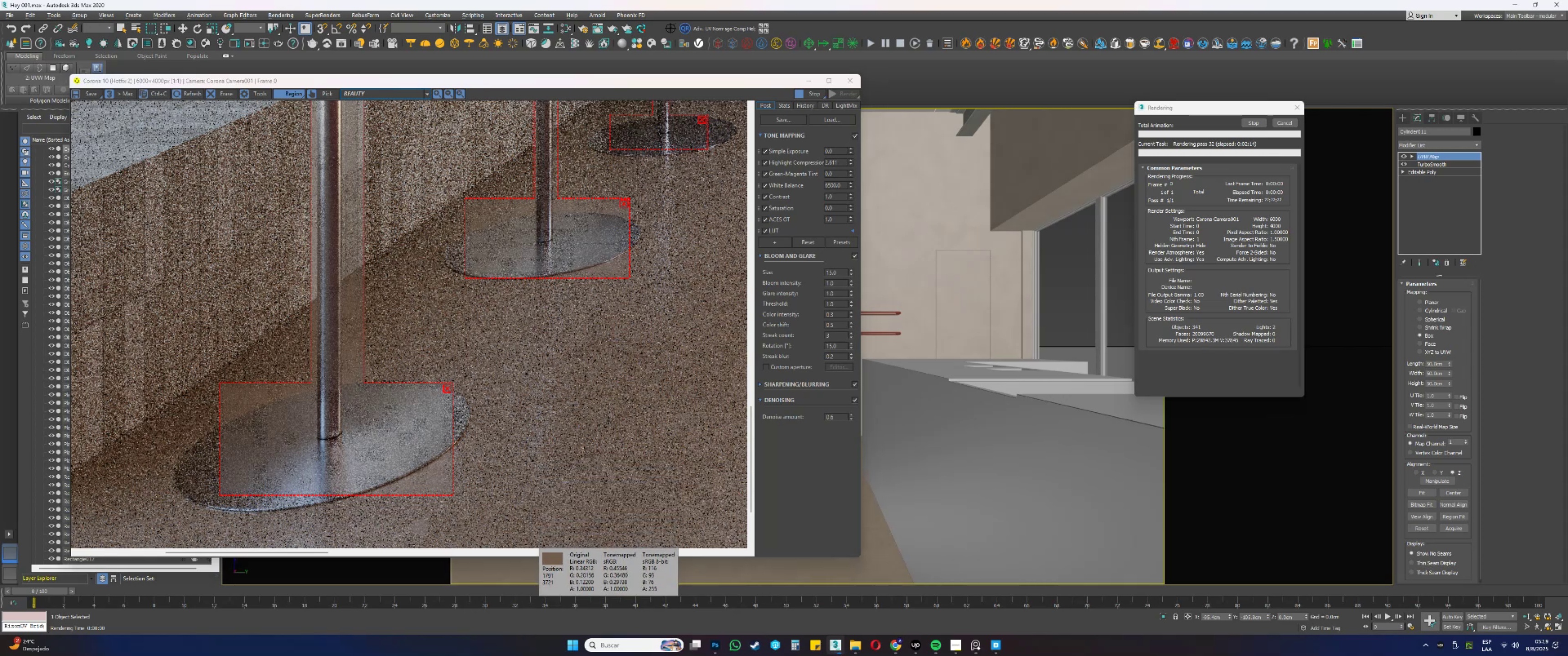 
wait(28.15)
 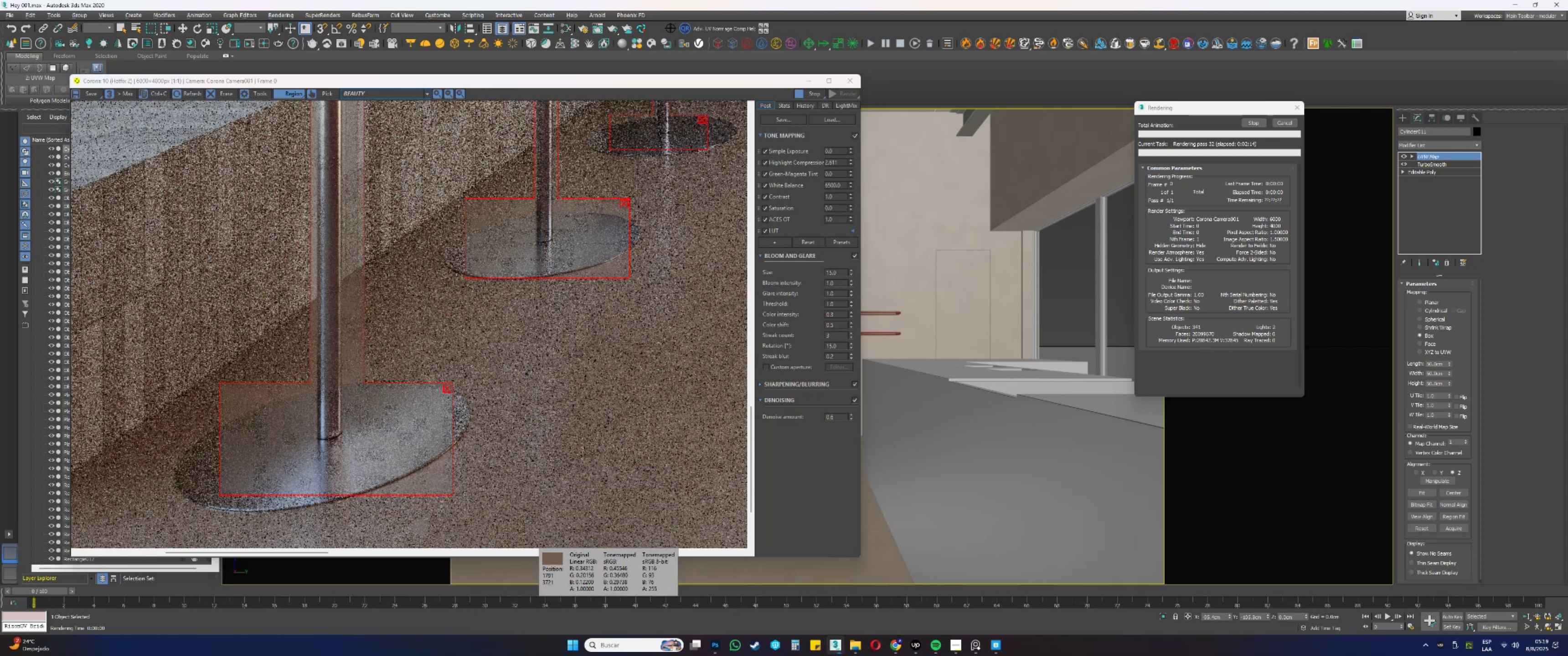 
scroll: coordinate [364, 462], scroll_direction: up, amount: 1.0
 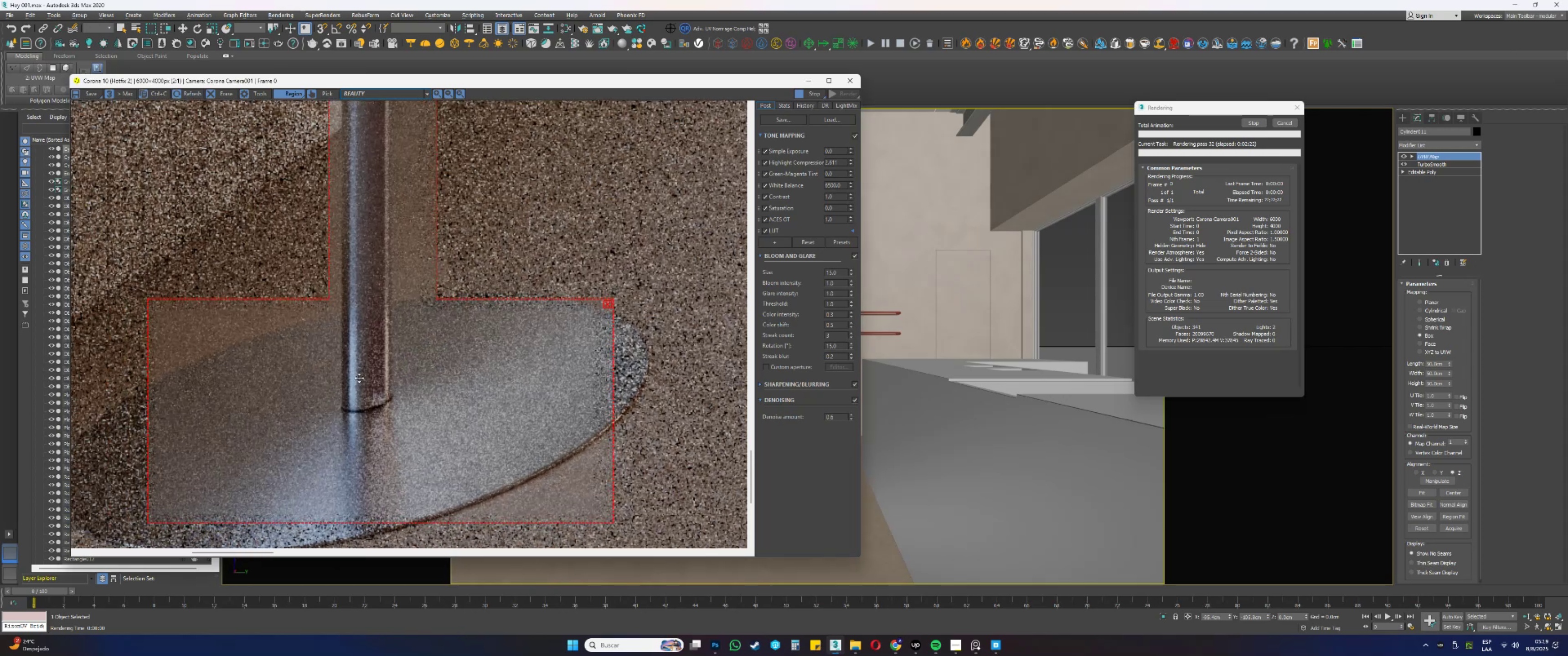 
scroll: coordinate [372, 379], scroll_direction: down, amount: 2.0
 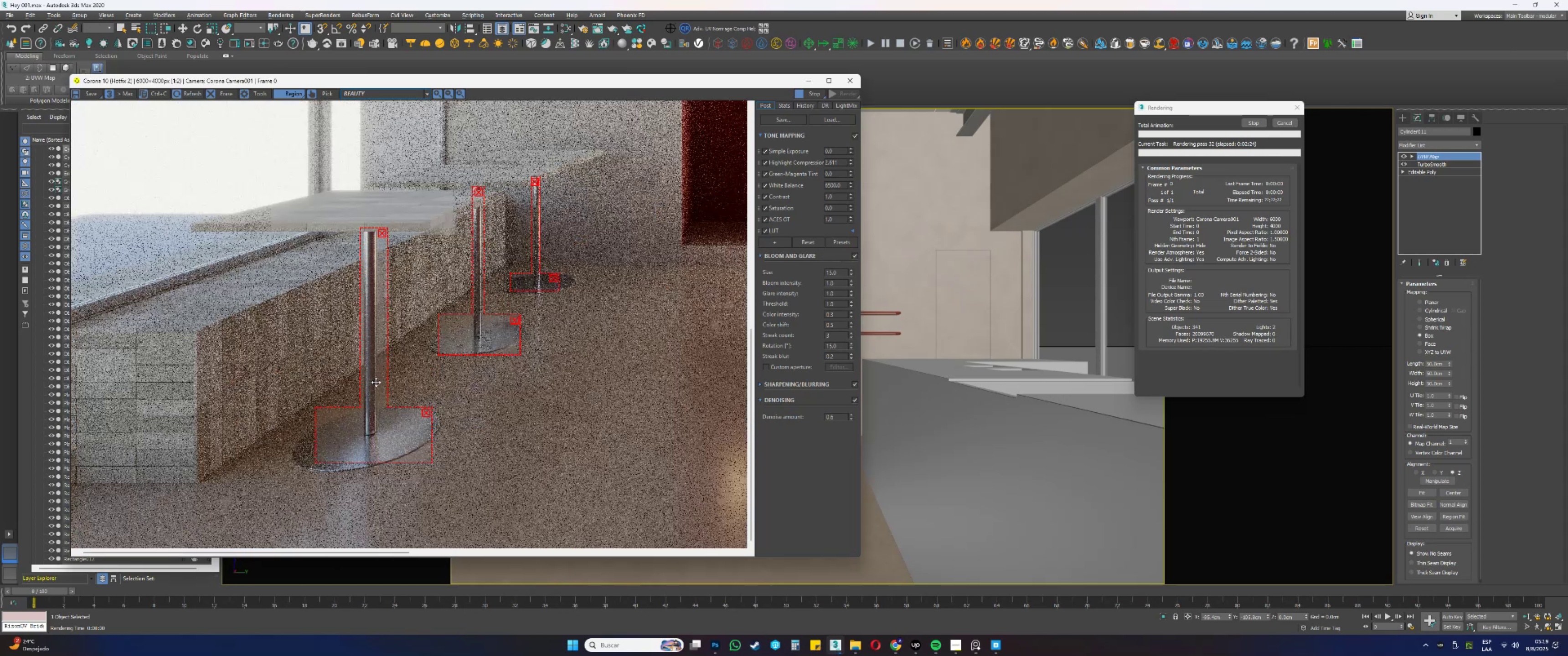 
scroll: coordinate [353, 212], scroll_direction: up, amount: 2.0
 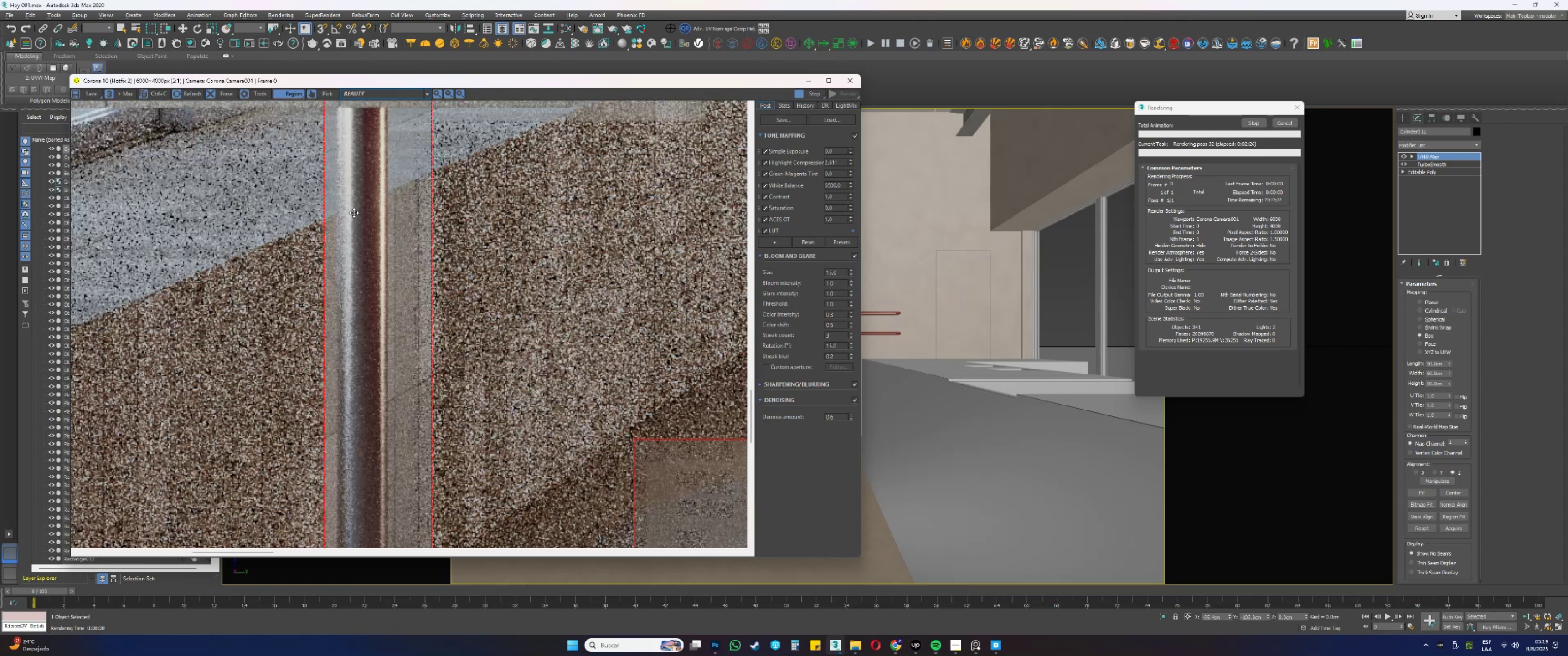 
scroll: coordinate [347, 229], scroll_direction: down, amount: 2.0
 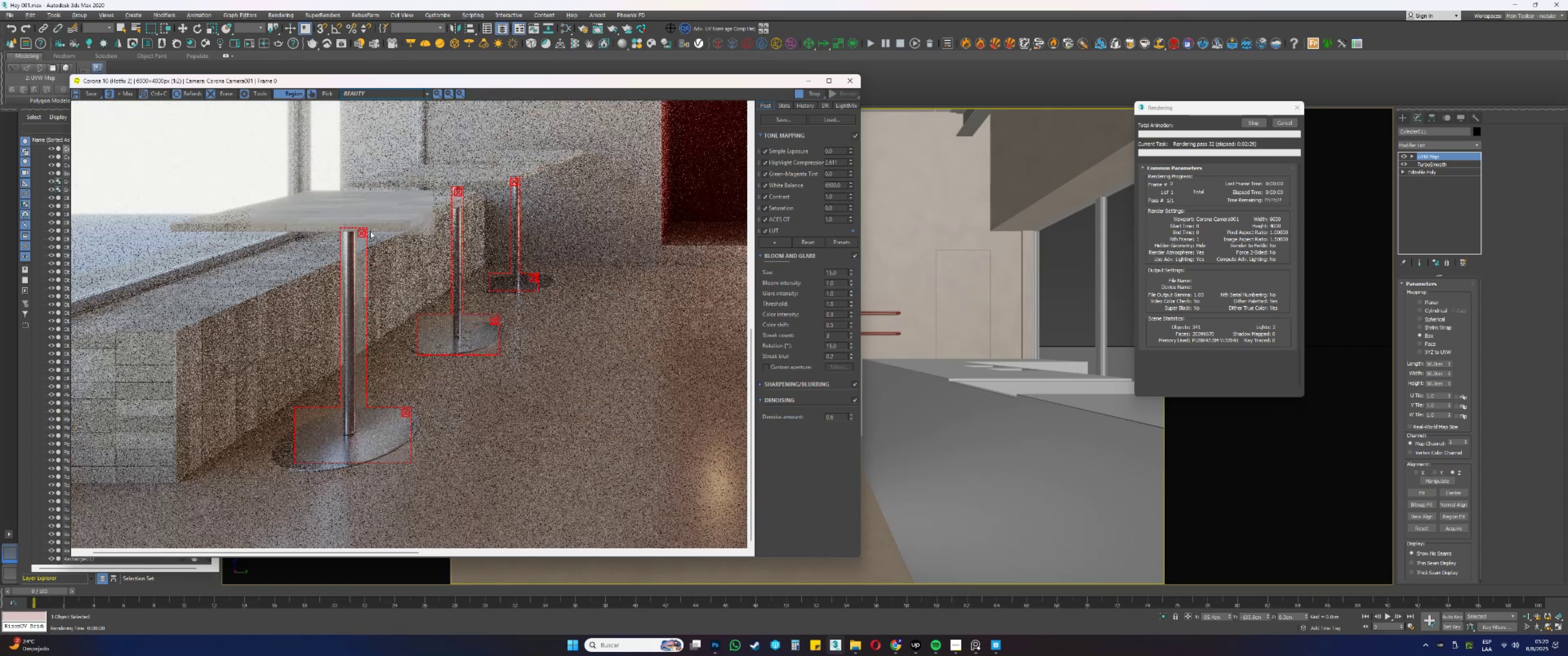 
left_click_drag(start_coordinate=[286, 92], to_coordinate=[291, 107])
 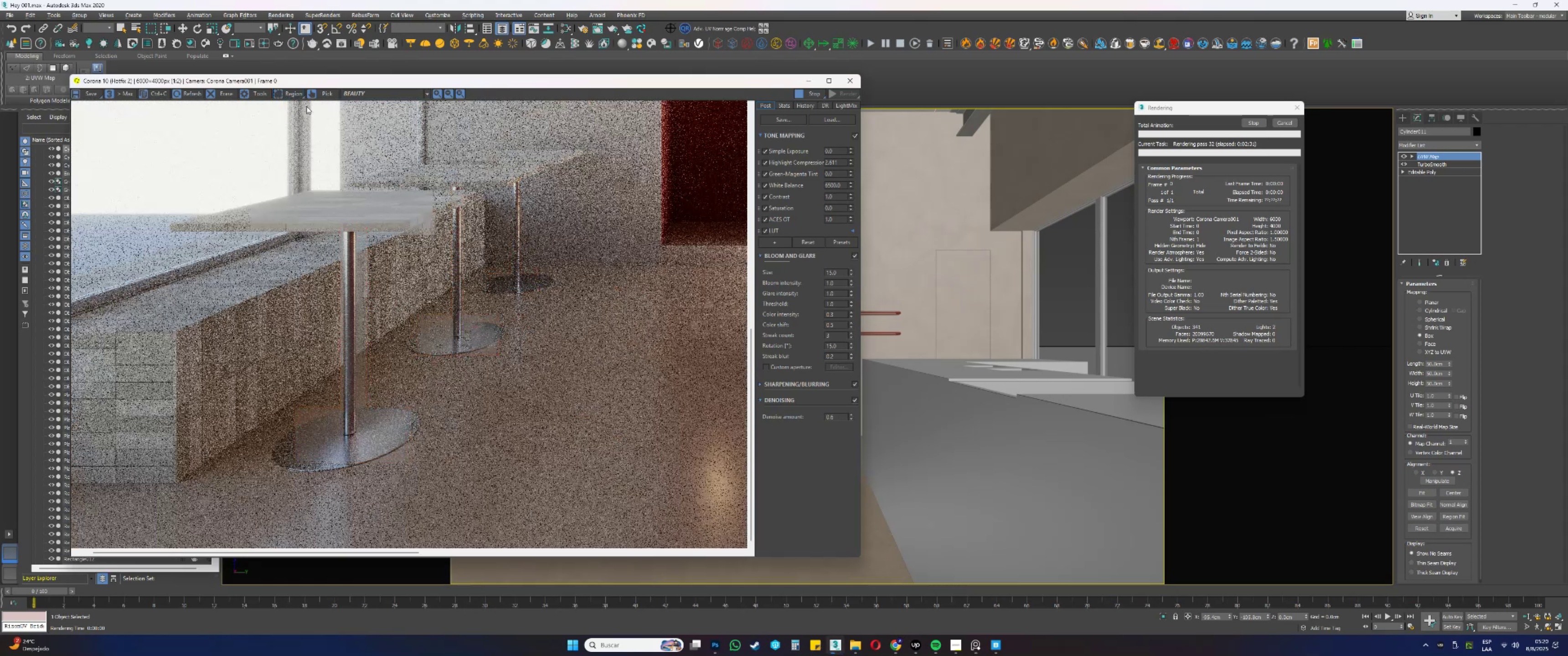 
left_click_drag(start_coordinate=[298, 95], to_coordinate=[299, 116])
 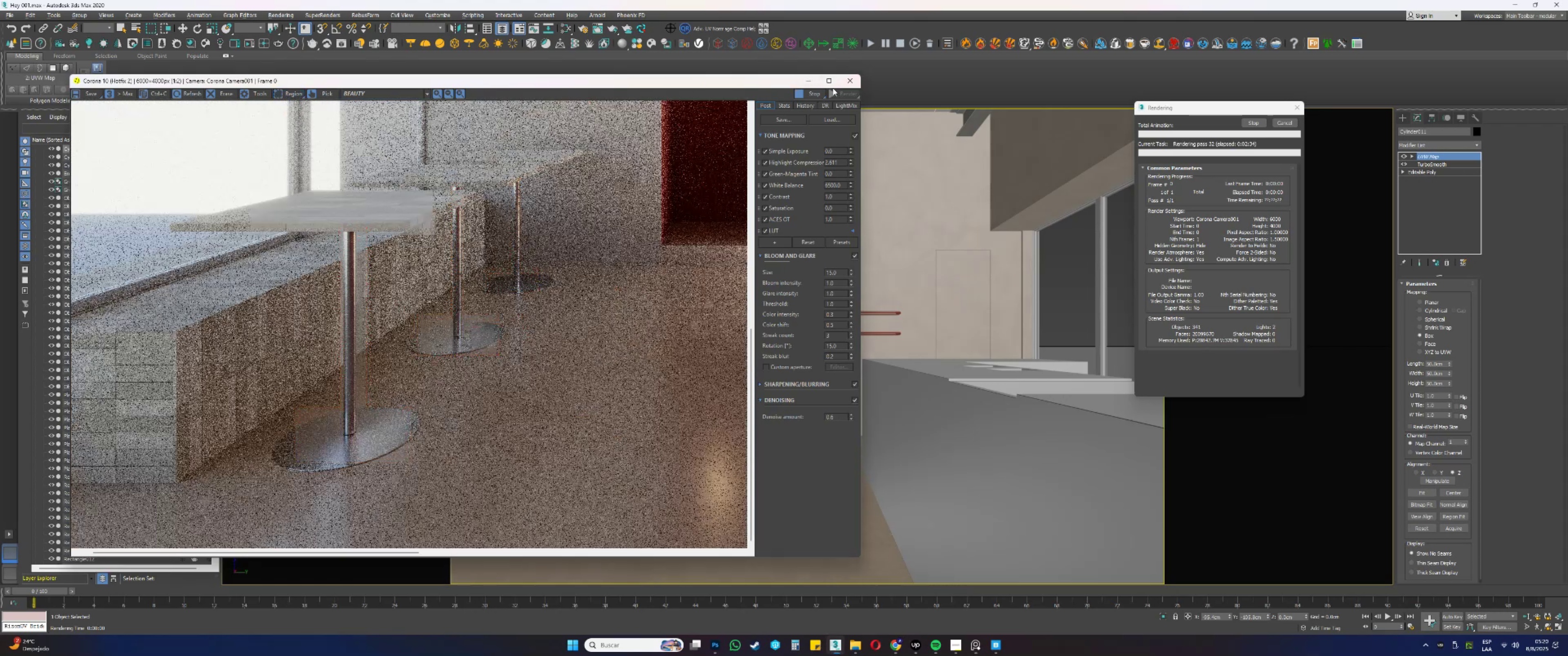 
left_click([811, 96])
 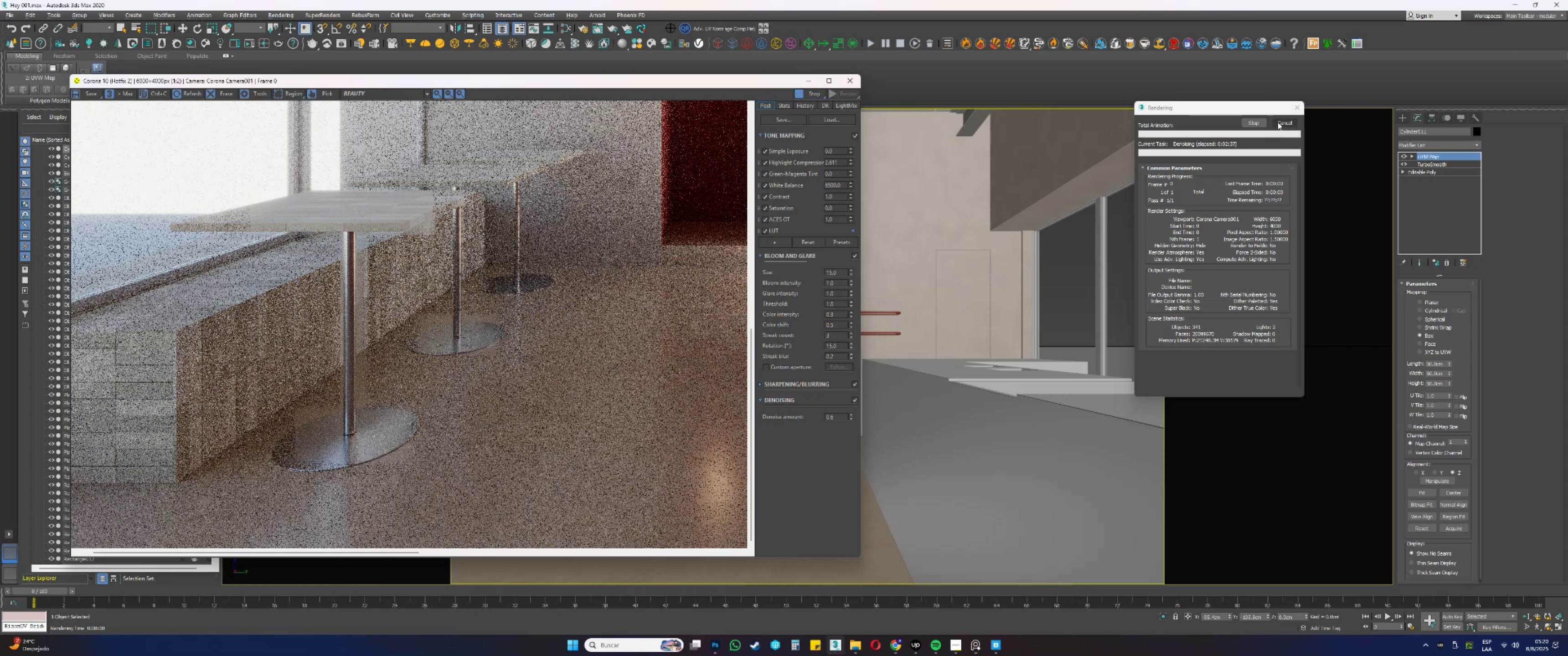 
left_click([1278, 122])
 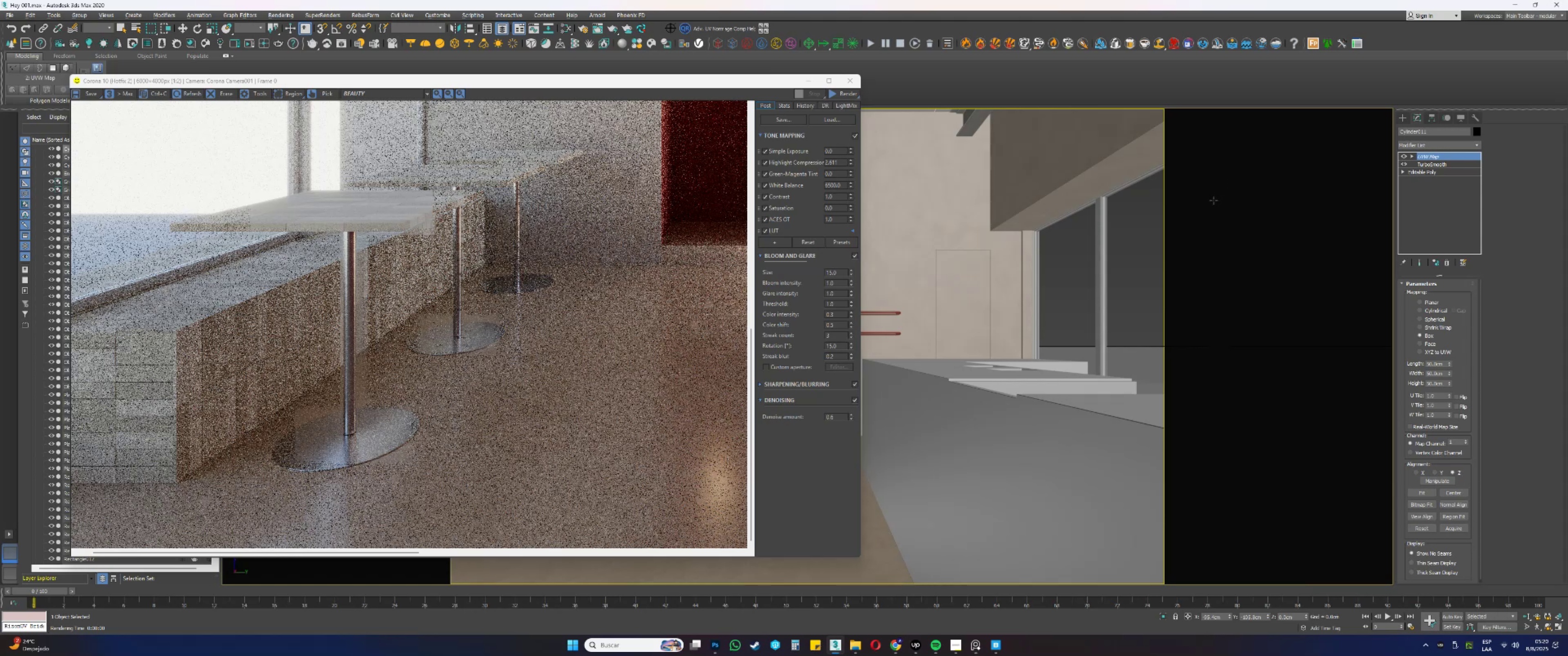 
wait(14.62)
 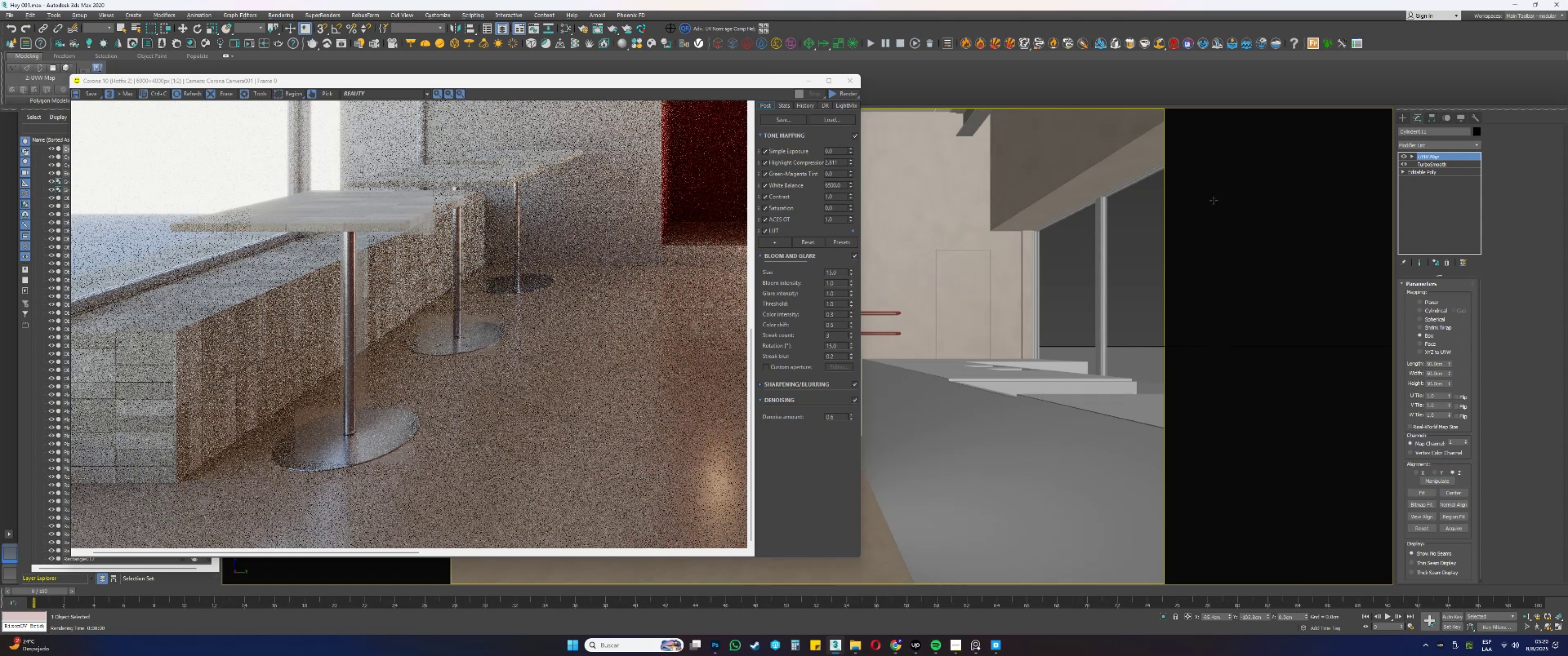 
mouse_move([1174, 522])
 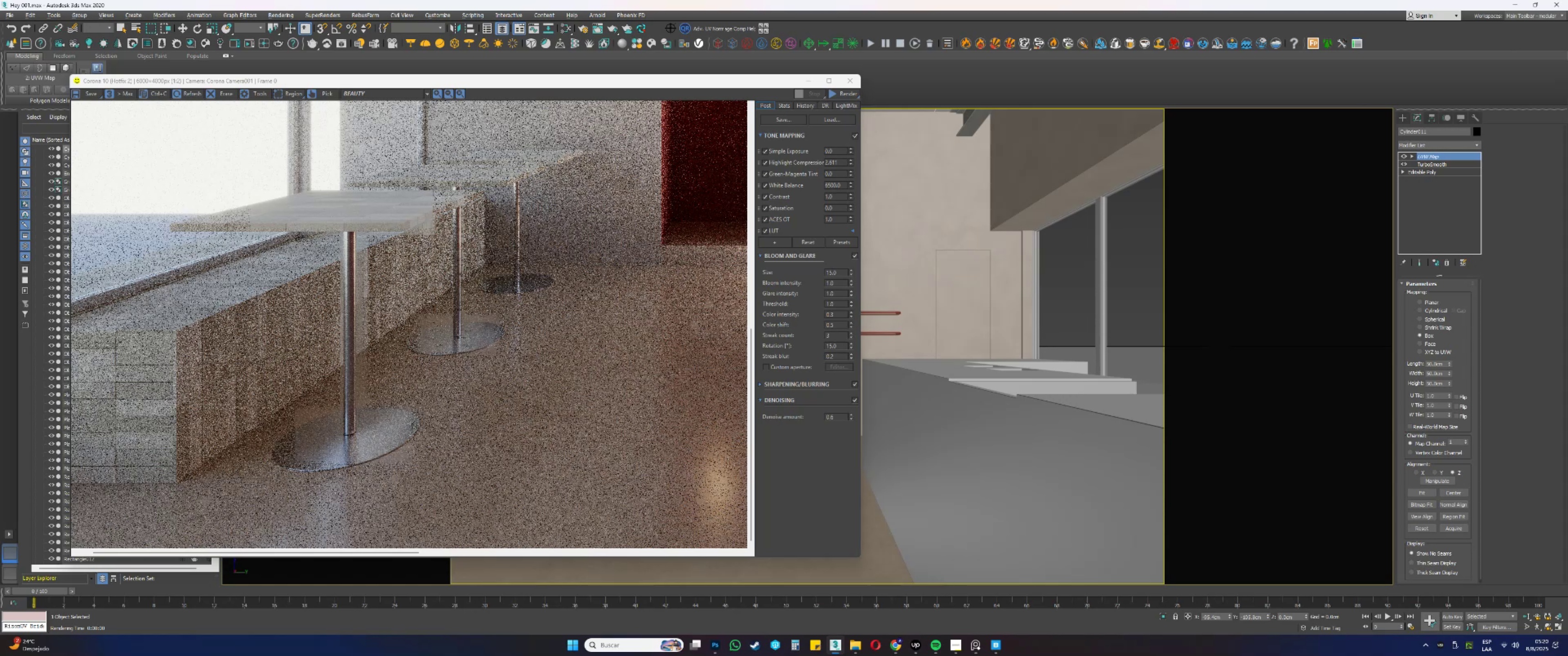 
wait(9.9)
 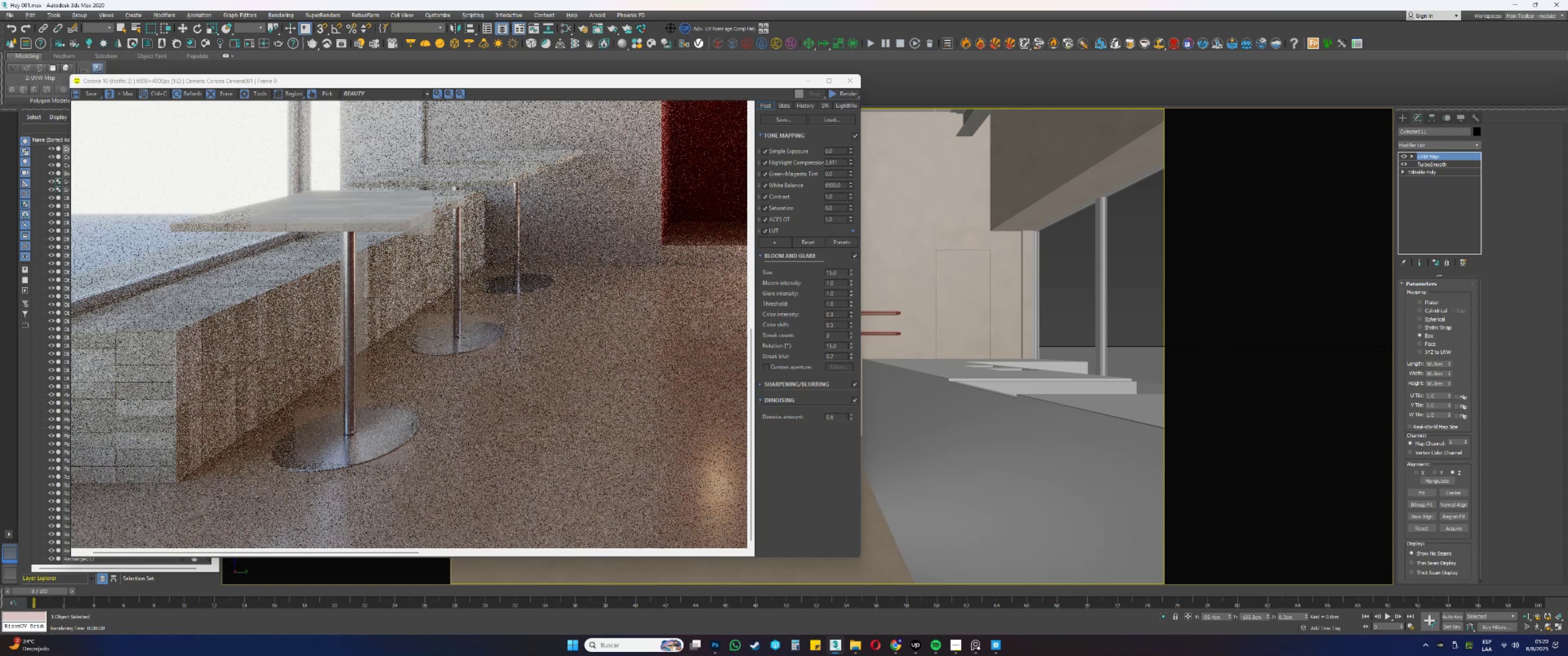 
mouse_move([898, 657])
 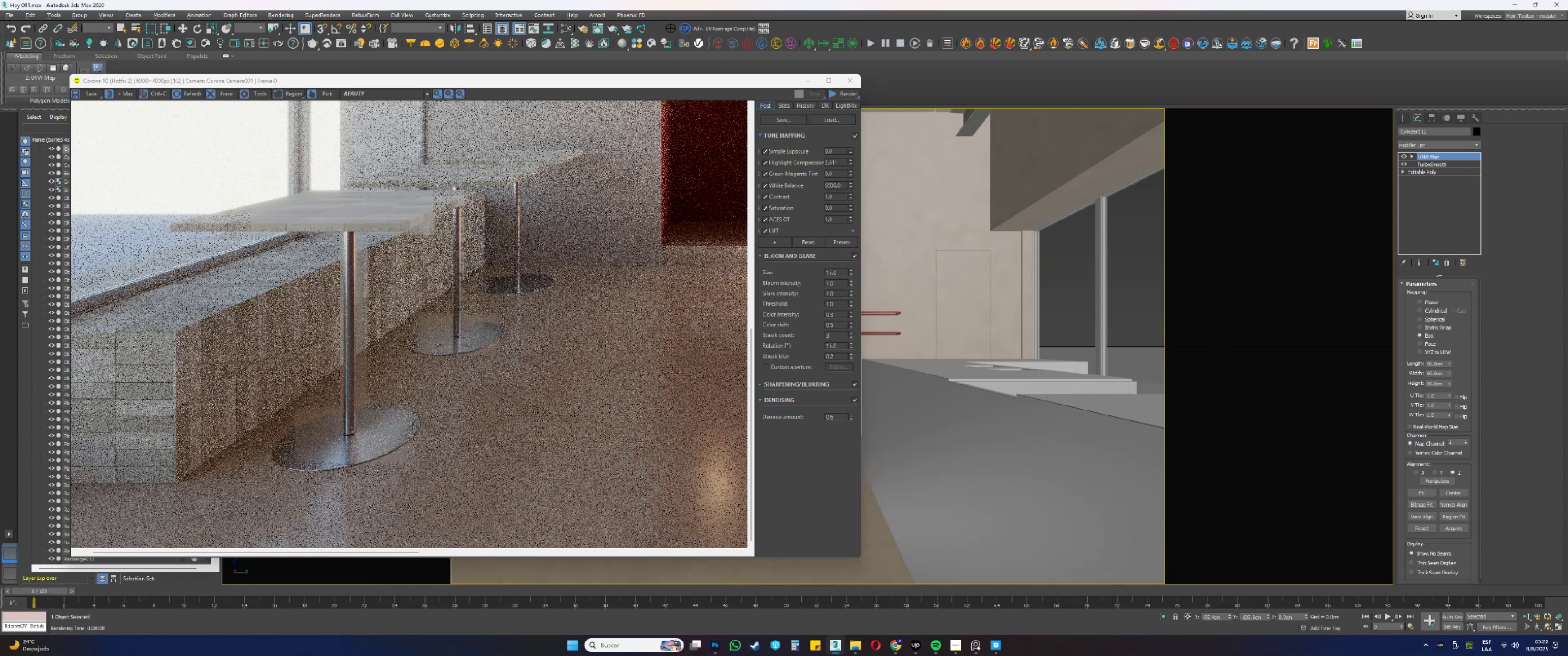 
wait(24.21)
 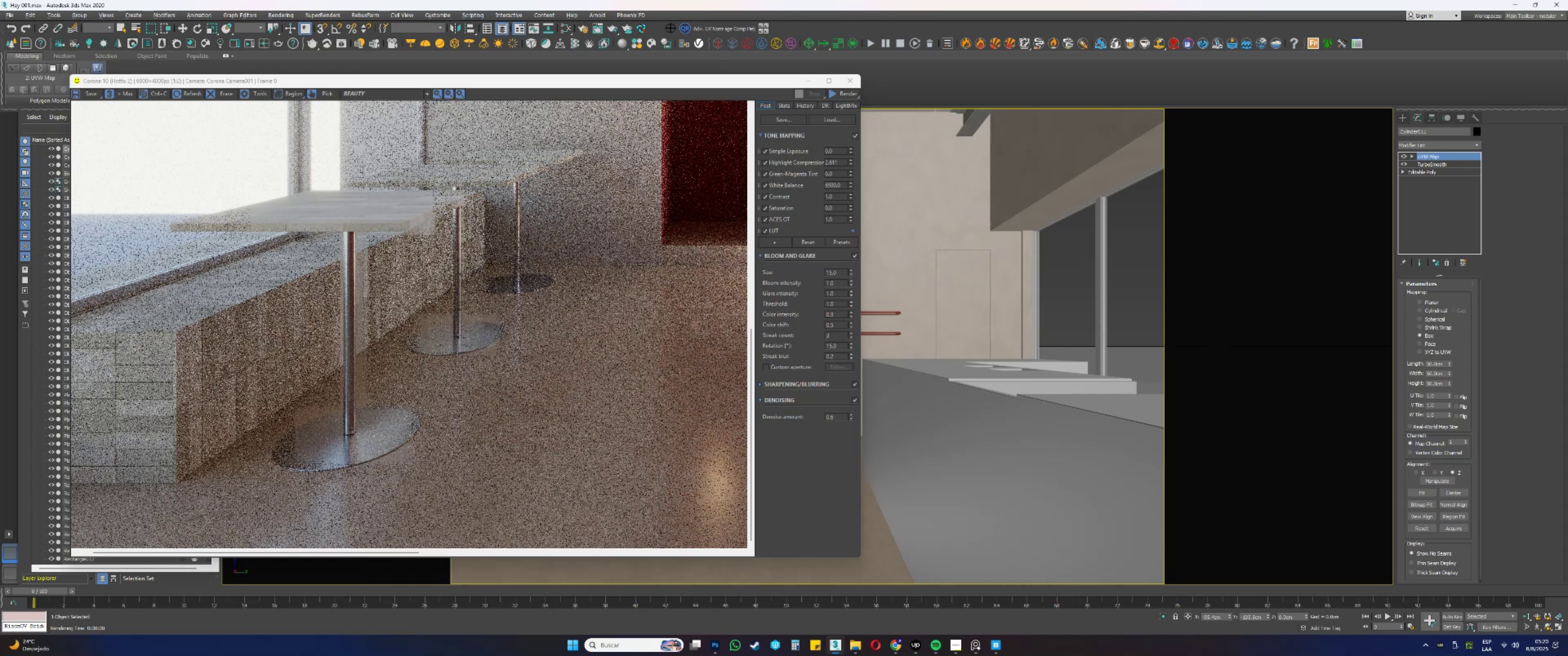 
scroll: coordinate [320, 401], scroll_direction: up, amount: 1.0
 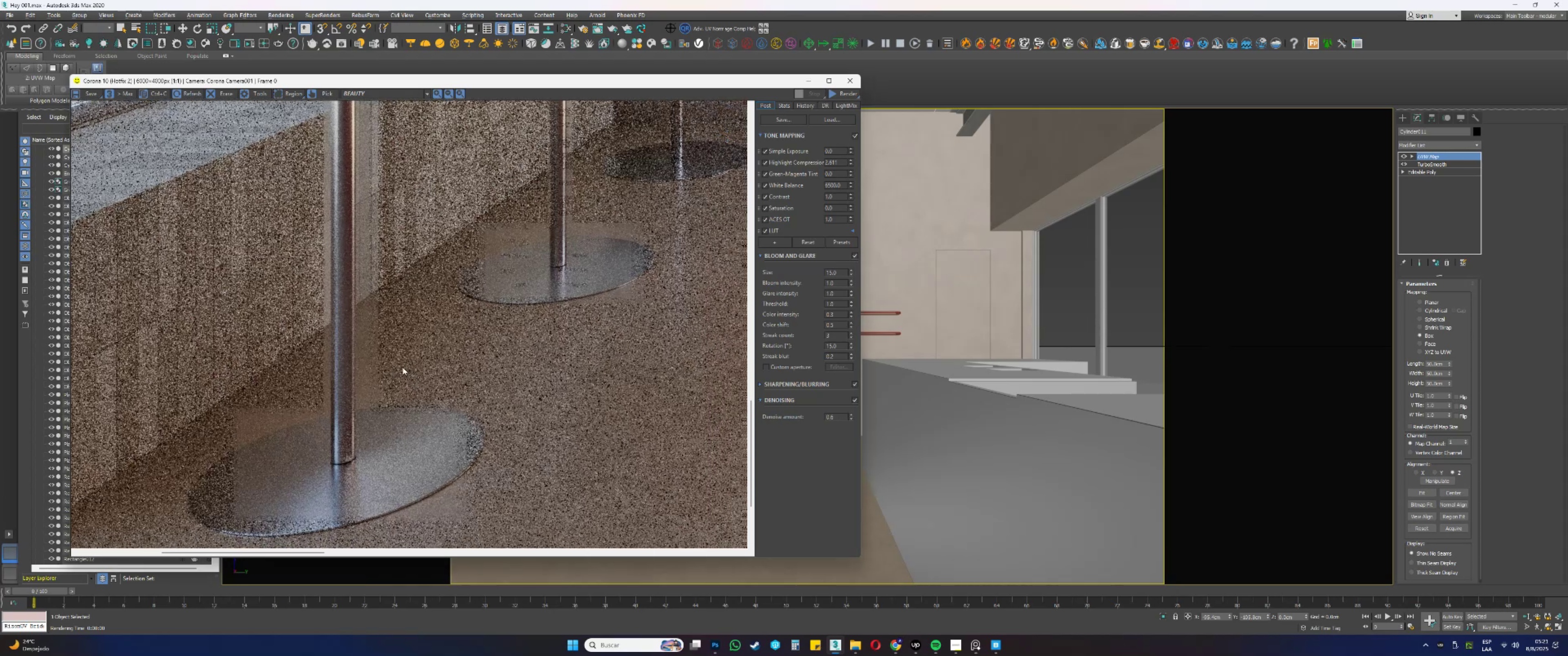 